 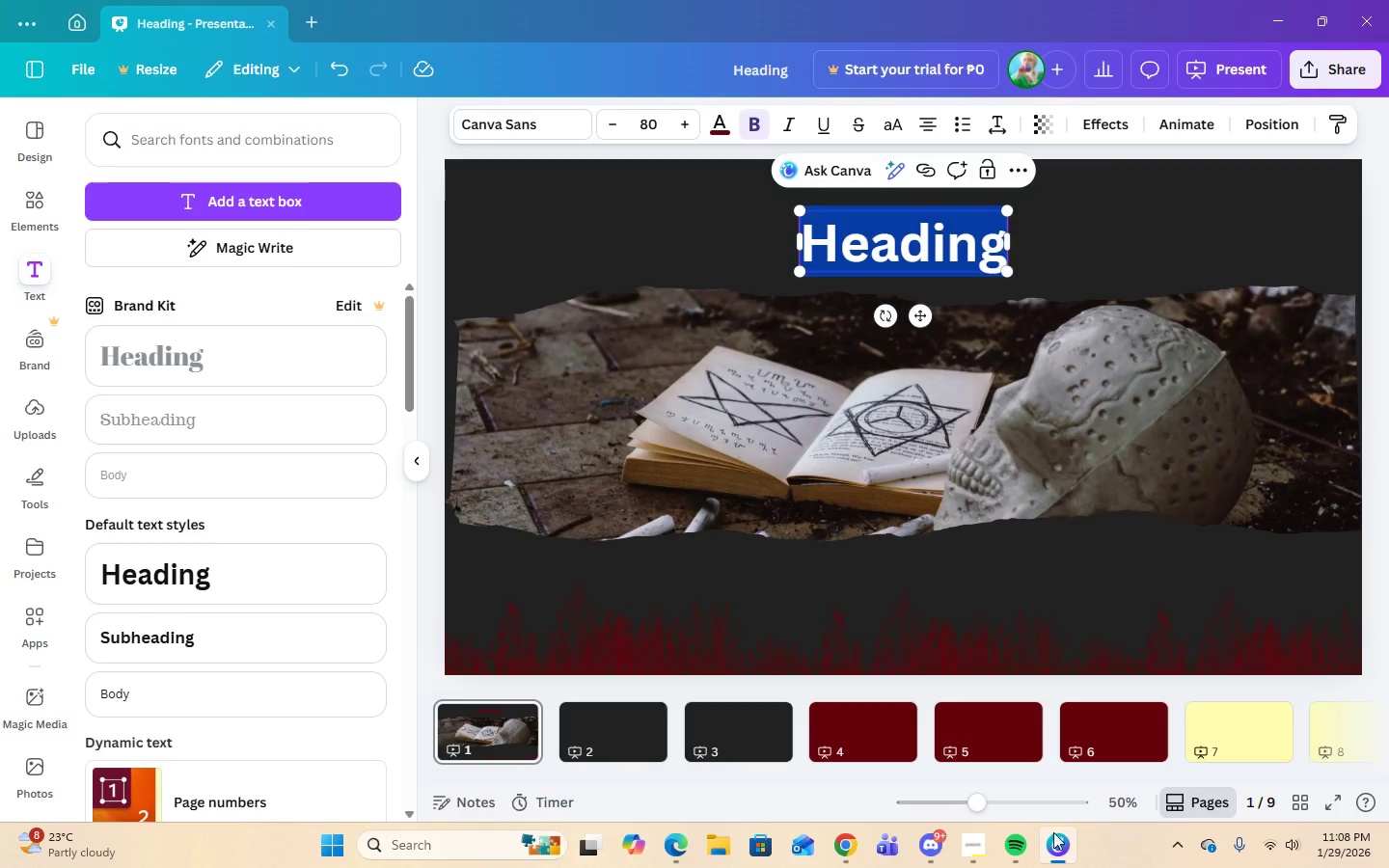 
key(Control+V)
 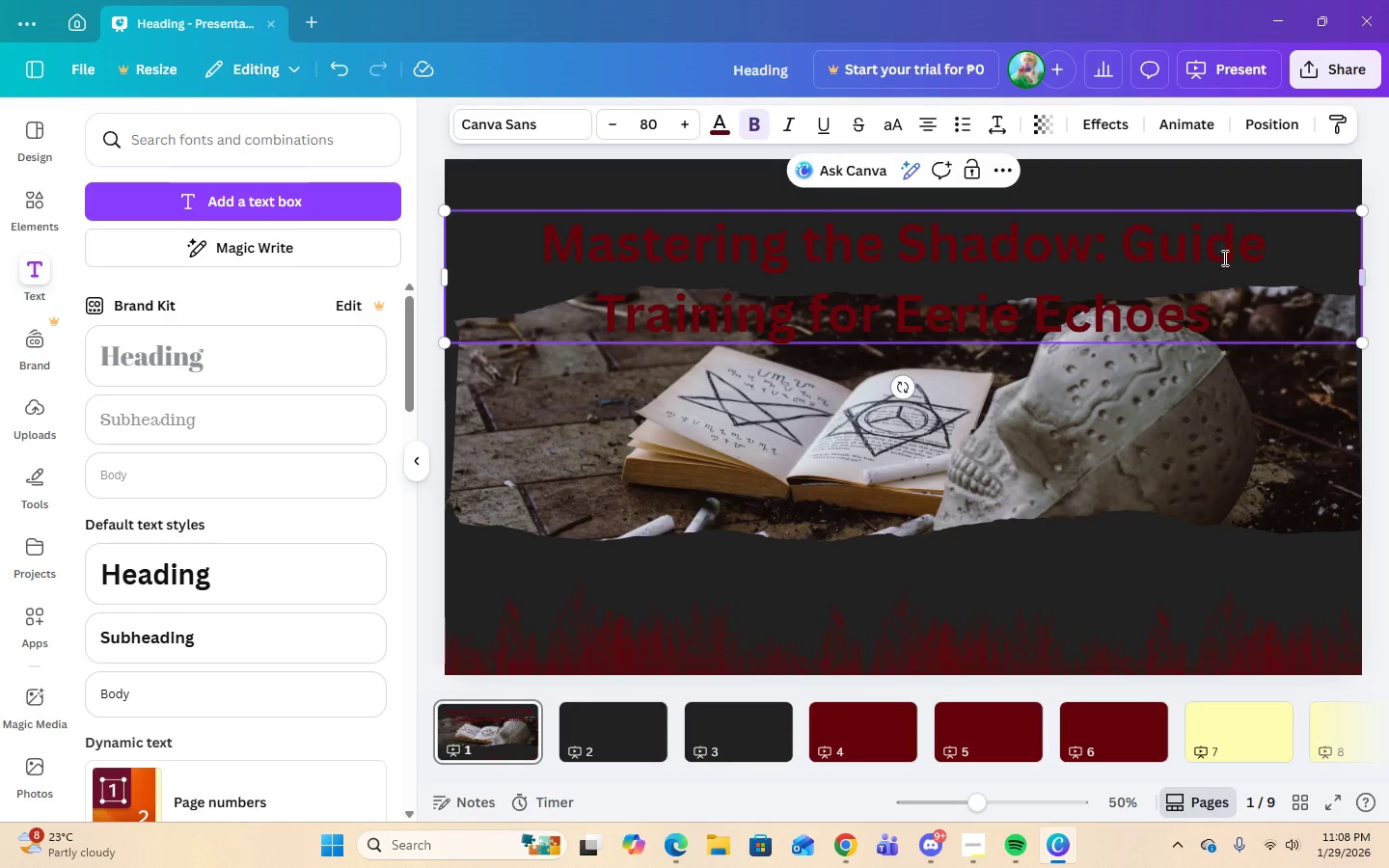 
wait(5.62)
 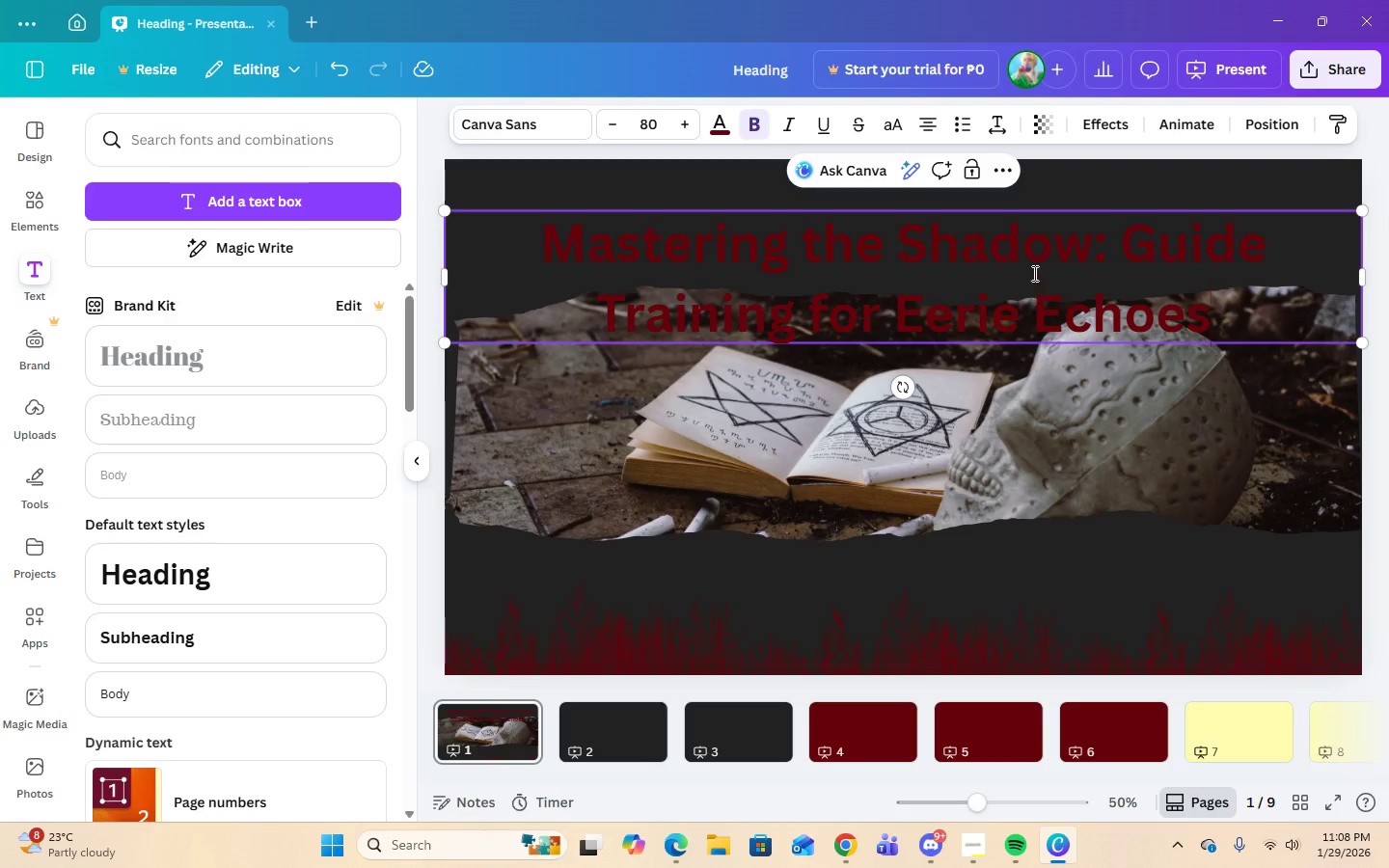 
left_click([1020, 588])
 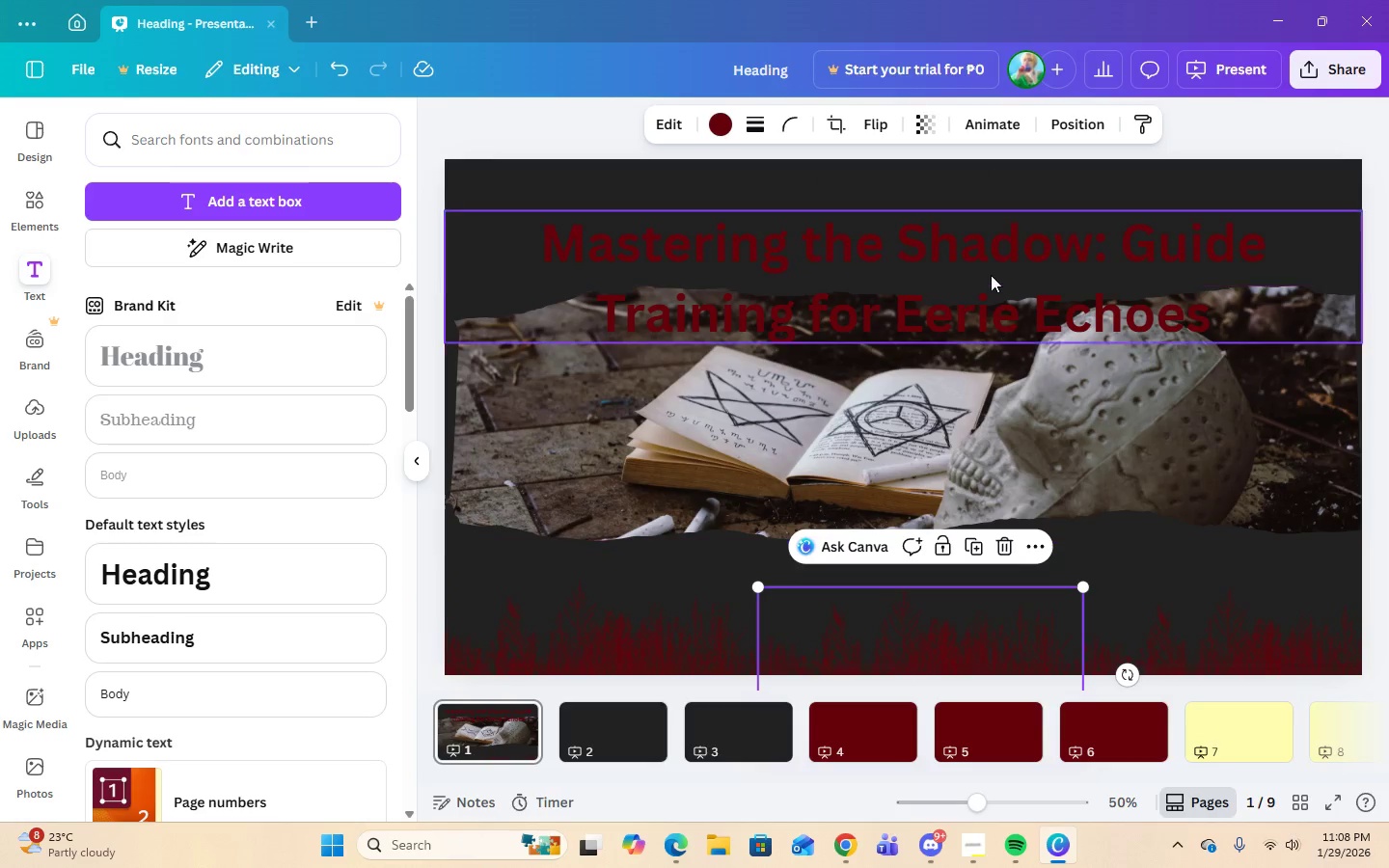 
left_click([991, 275])
 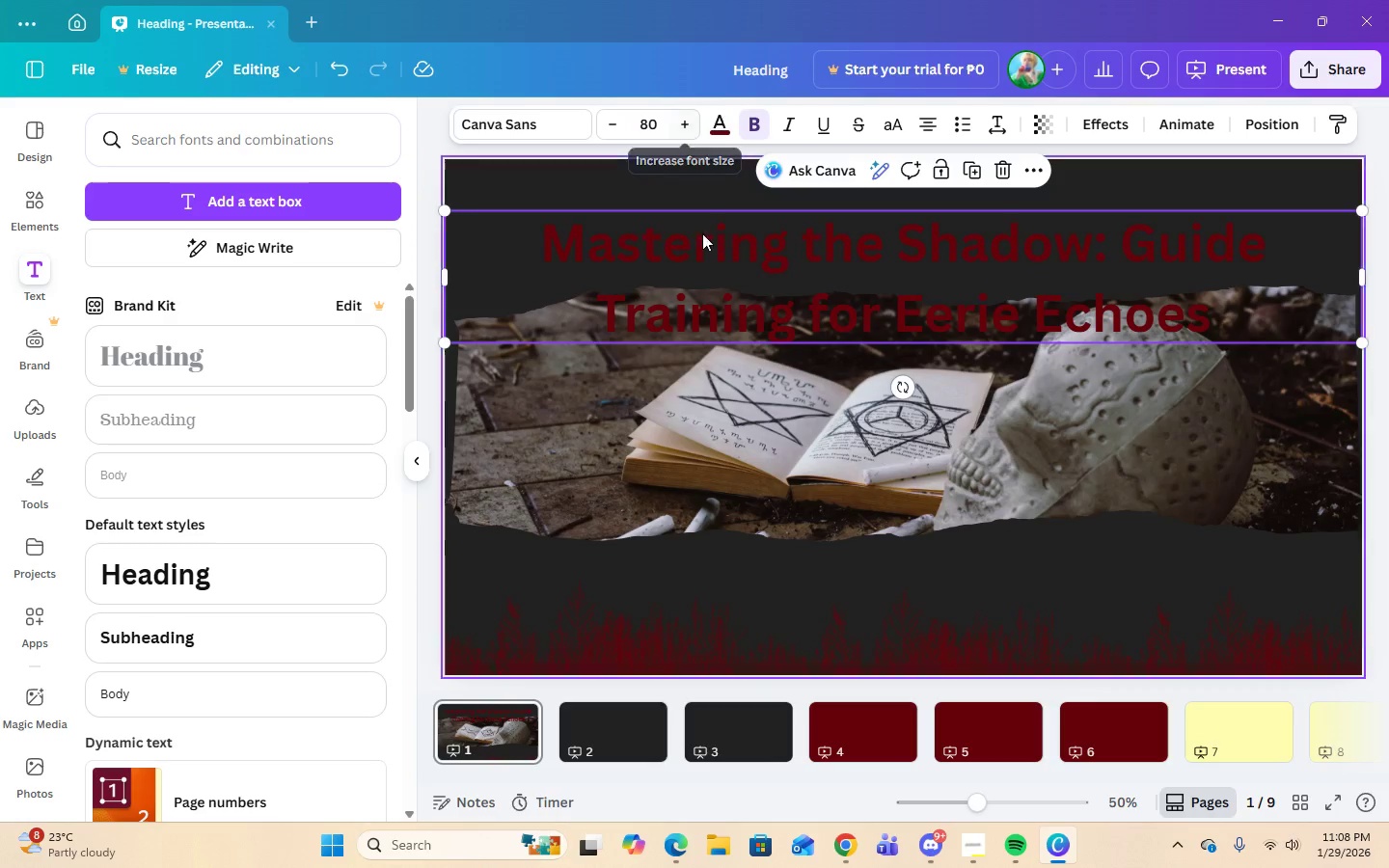 
wait(7.8)
 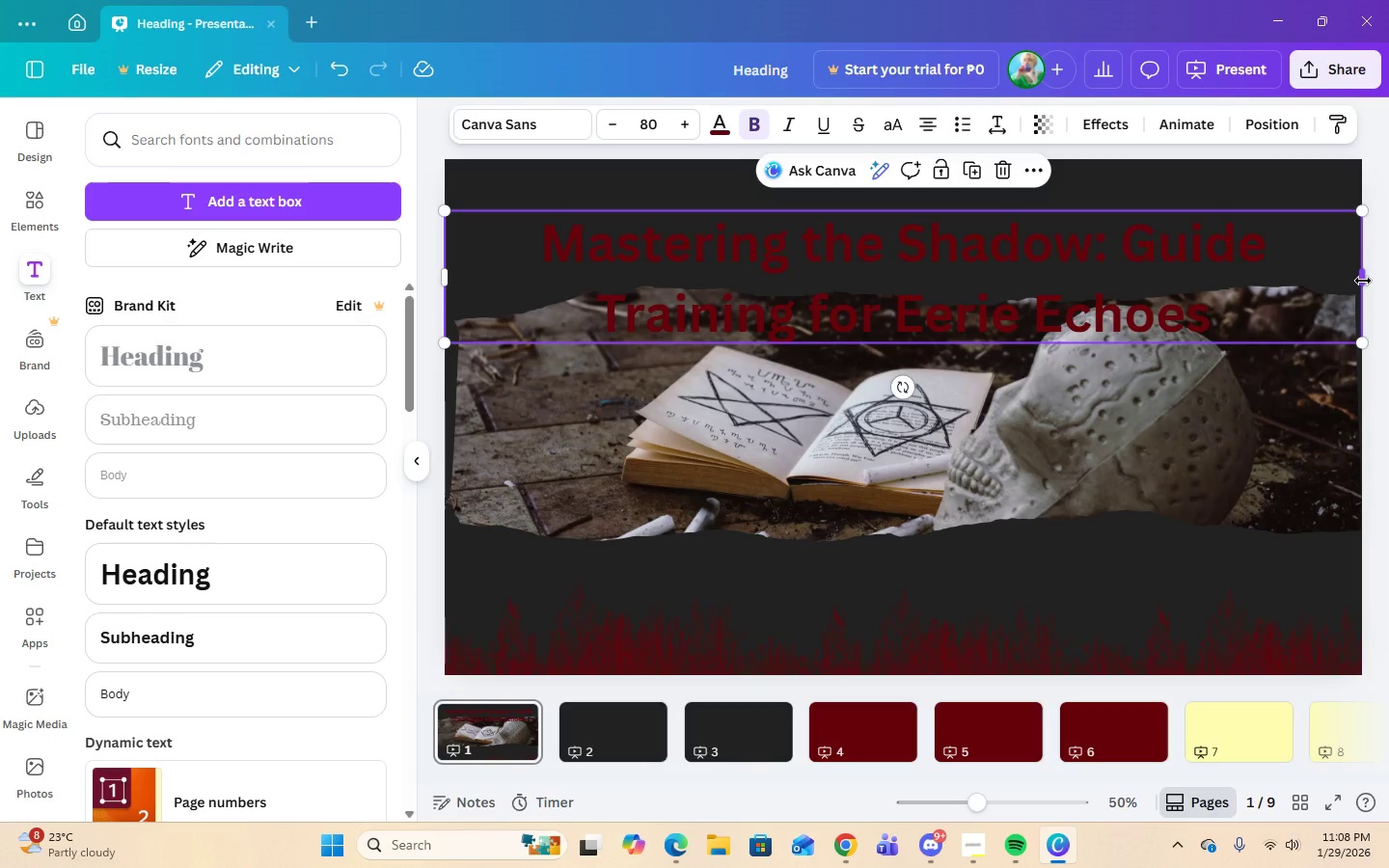 
double_click([1138, 313])
 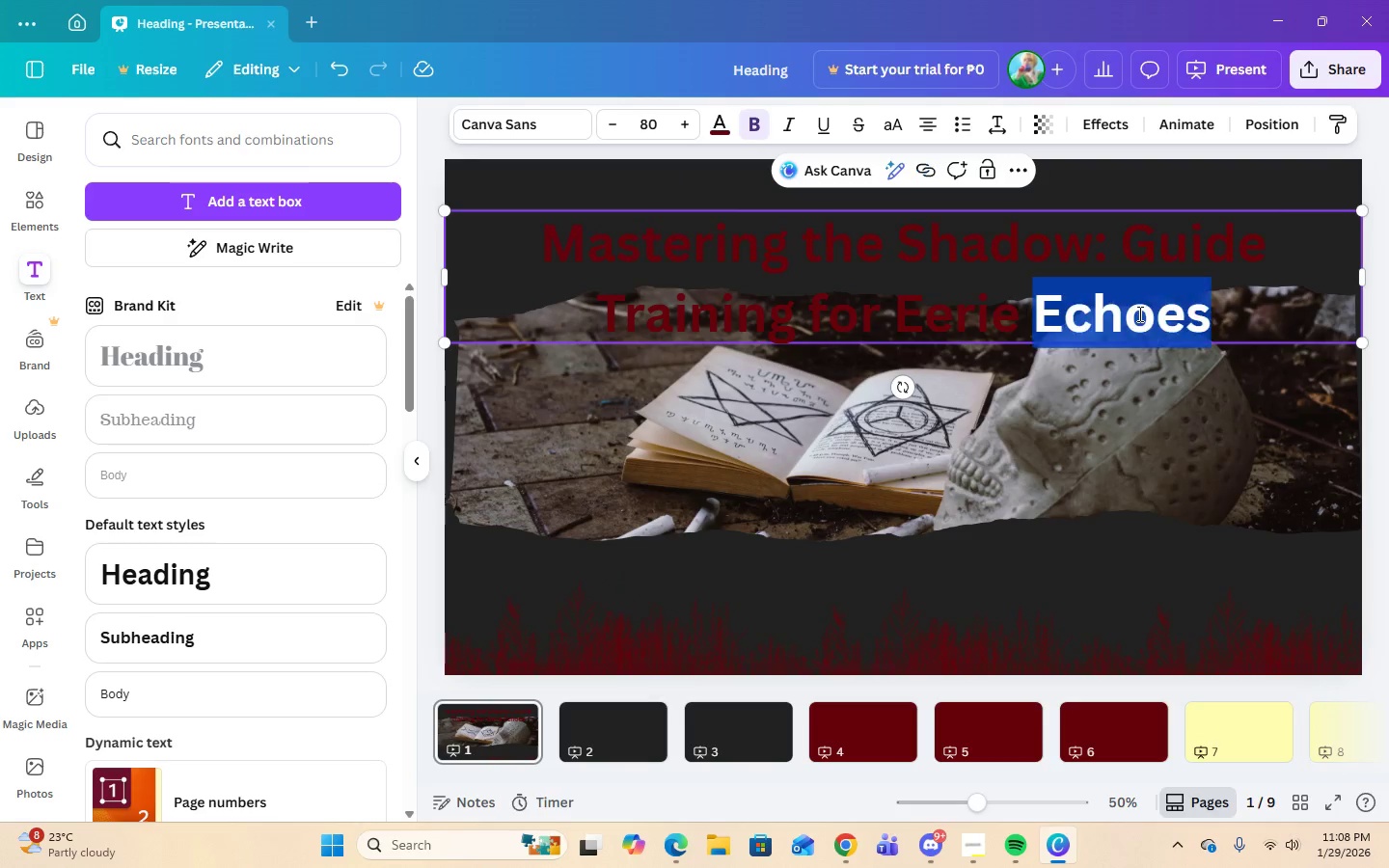 
triple_click([1138, 313])
 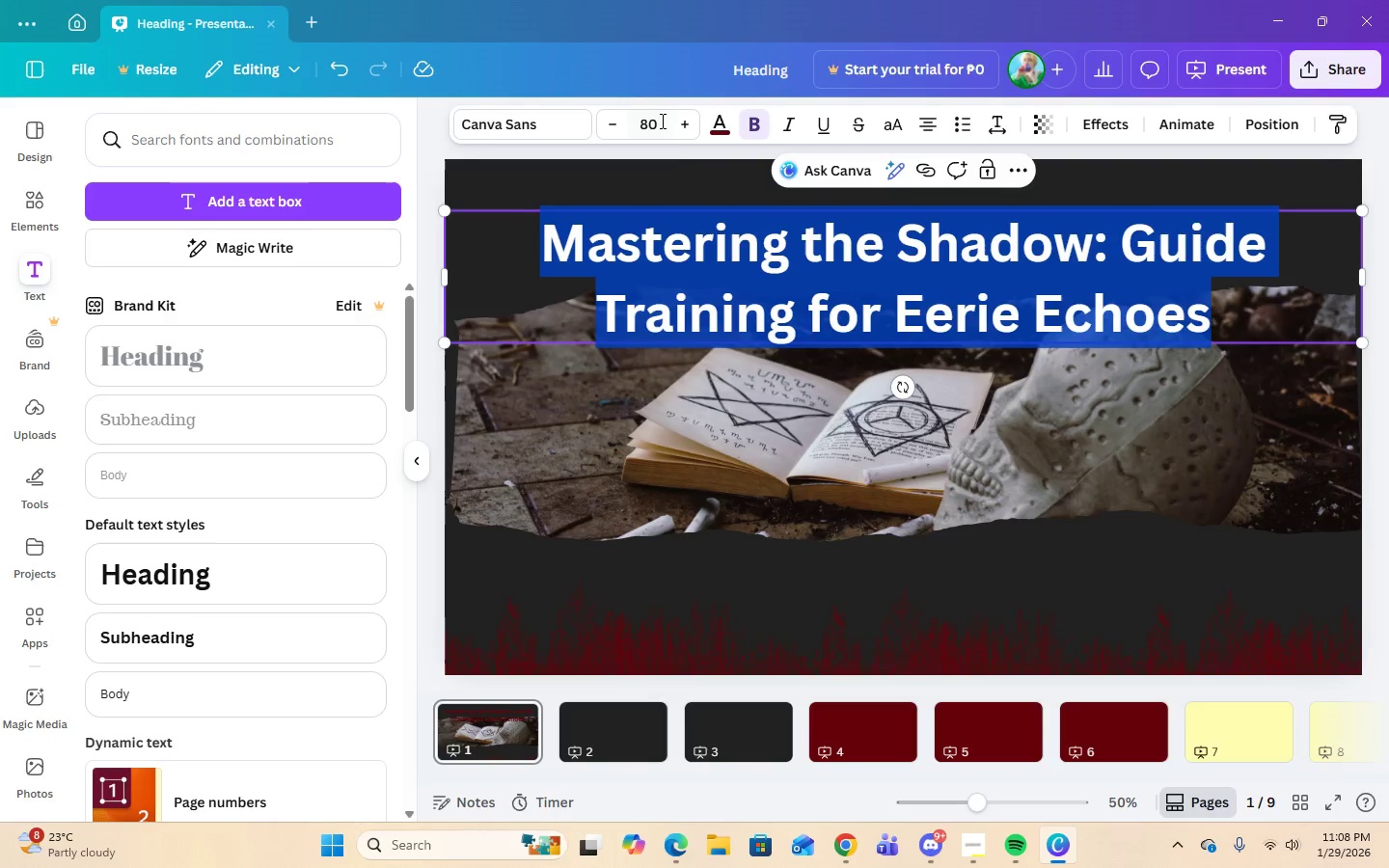 
left_click([655, 125])
 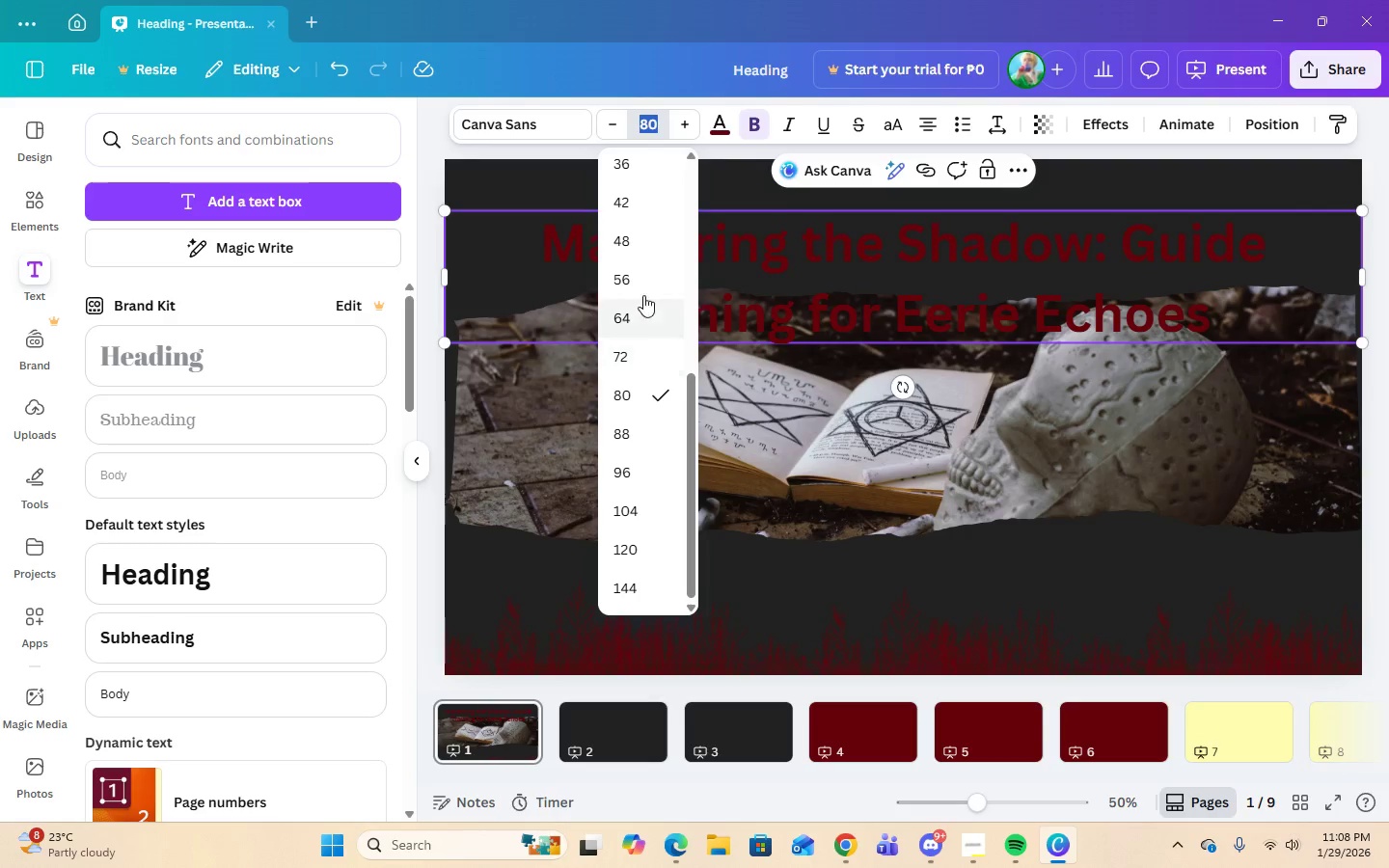 
left_click([641, 280])
 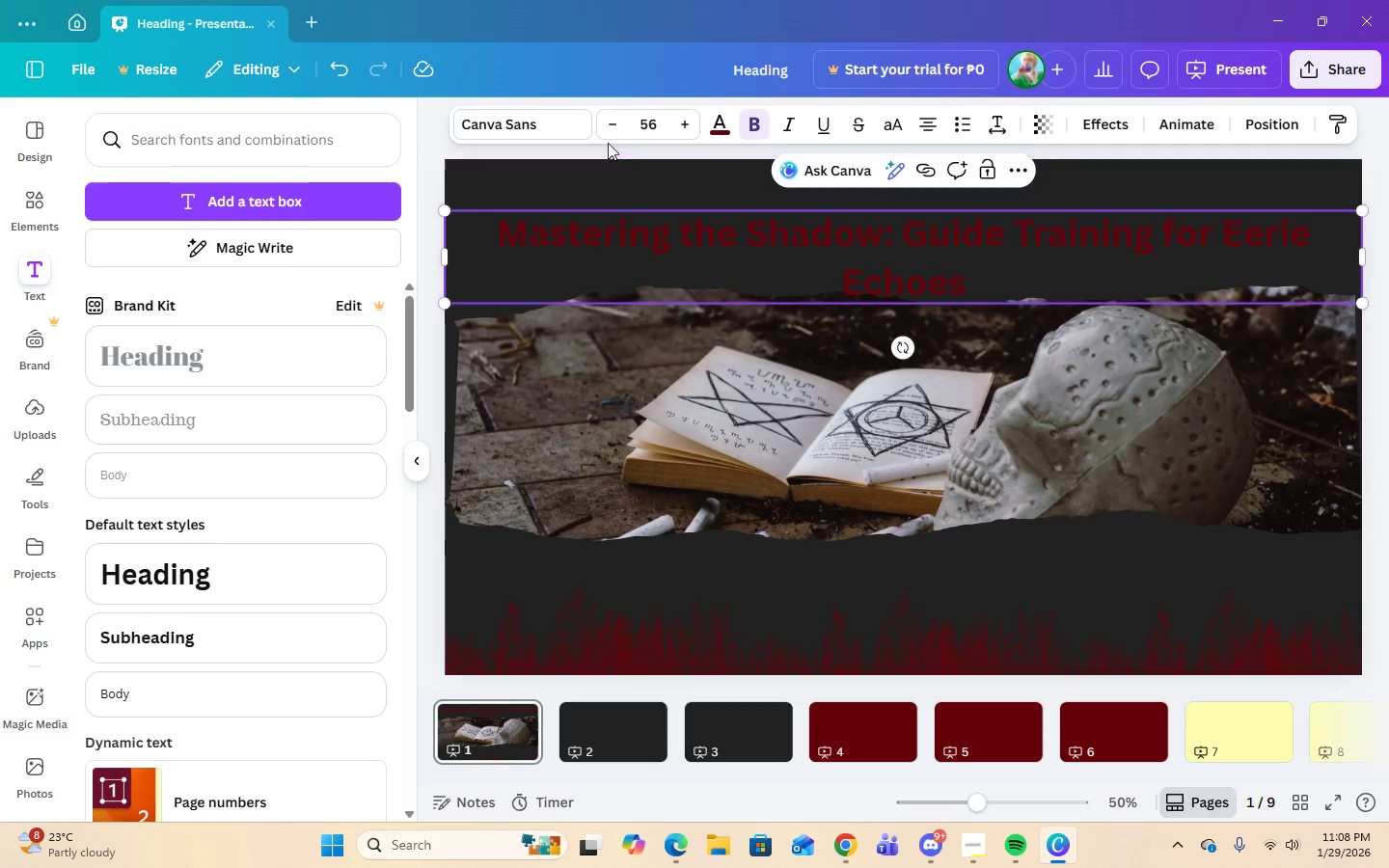 
left_click([646, 122])
 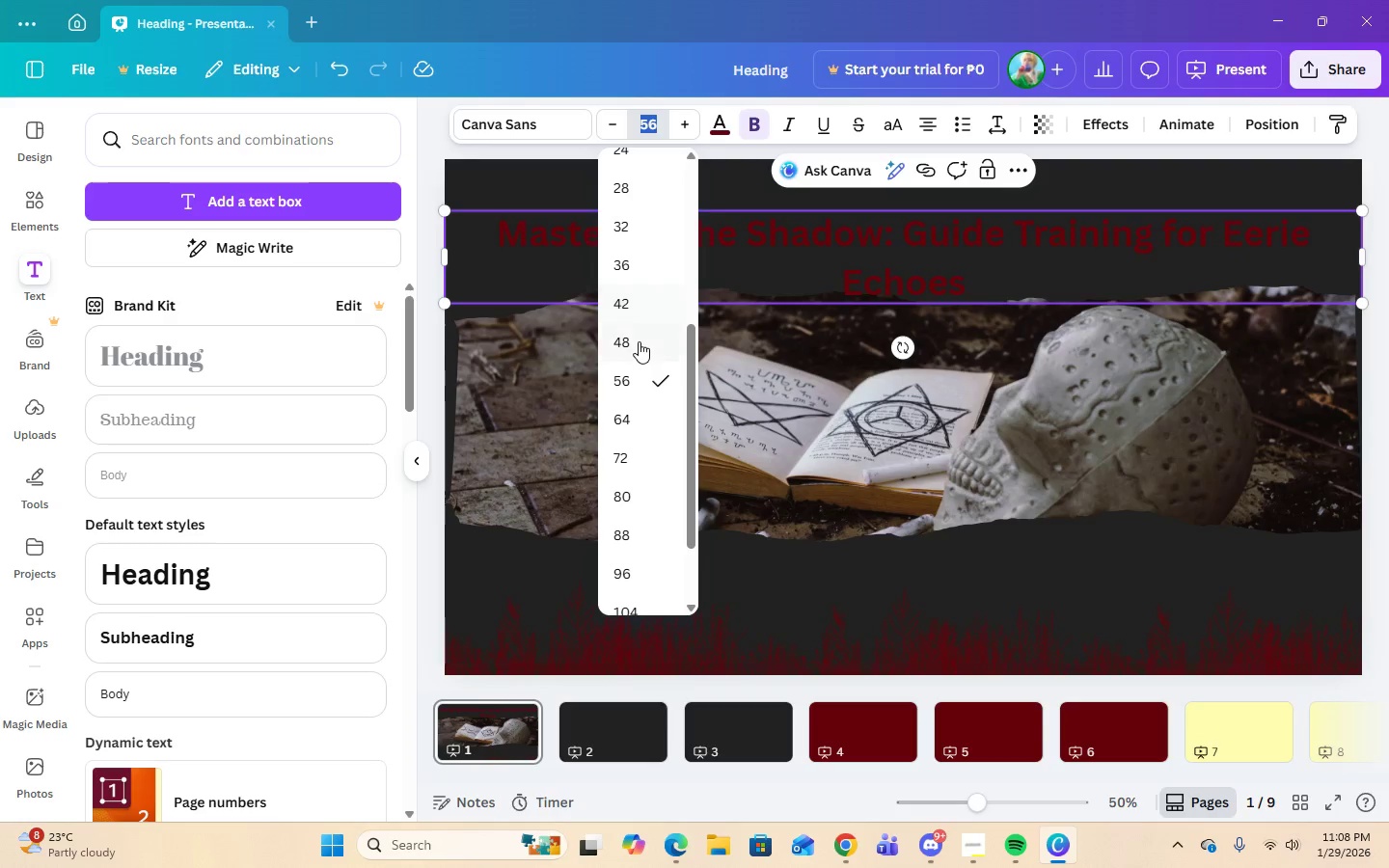 
left_click([639, 342])
 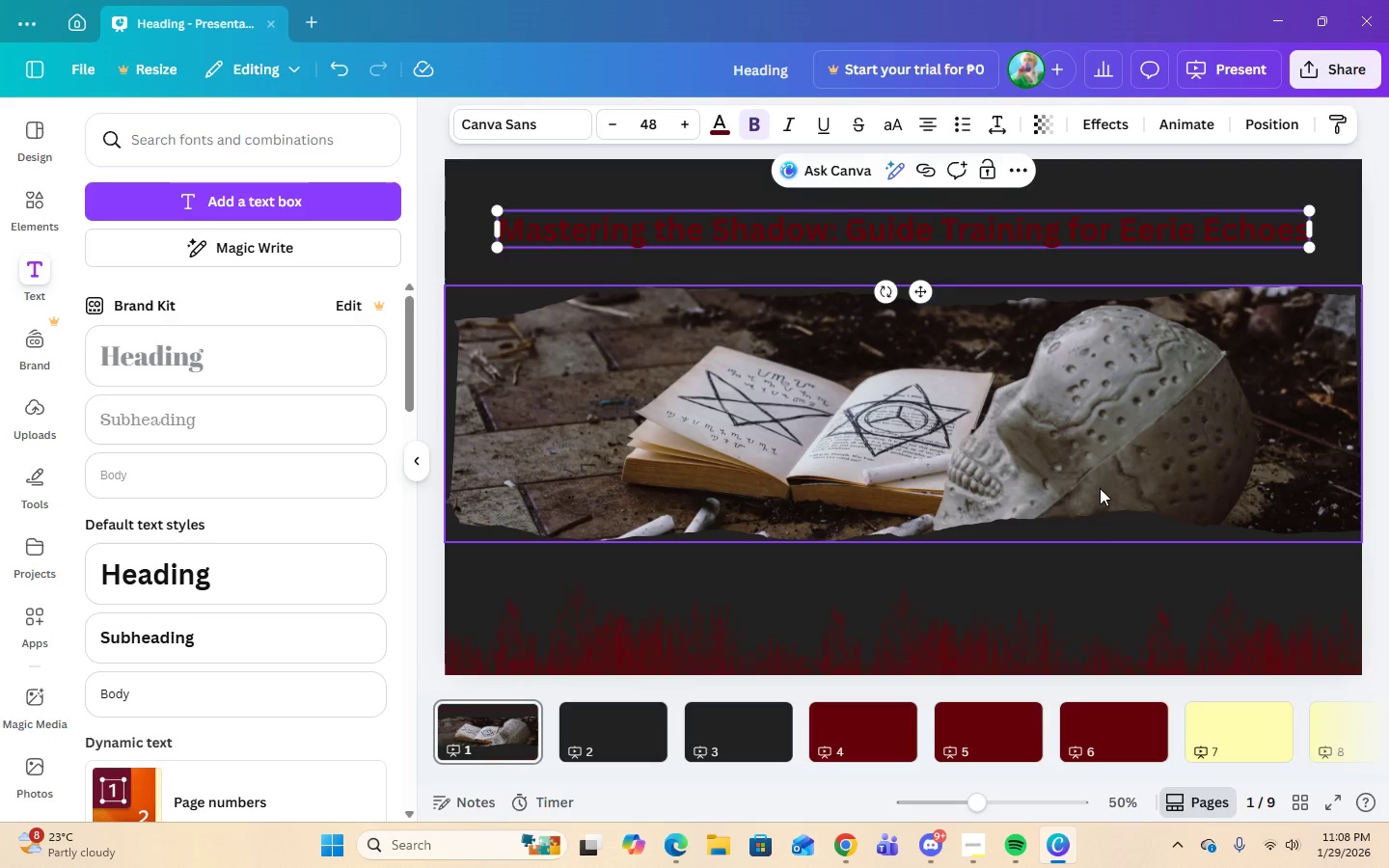 
left_click([1107, 577])
 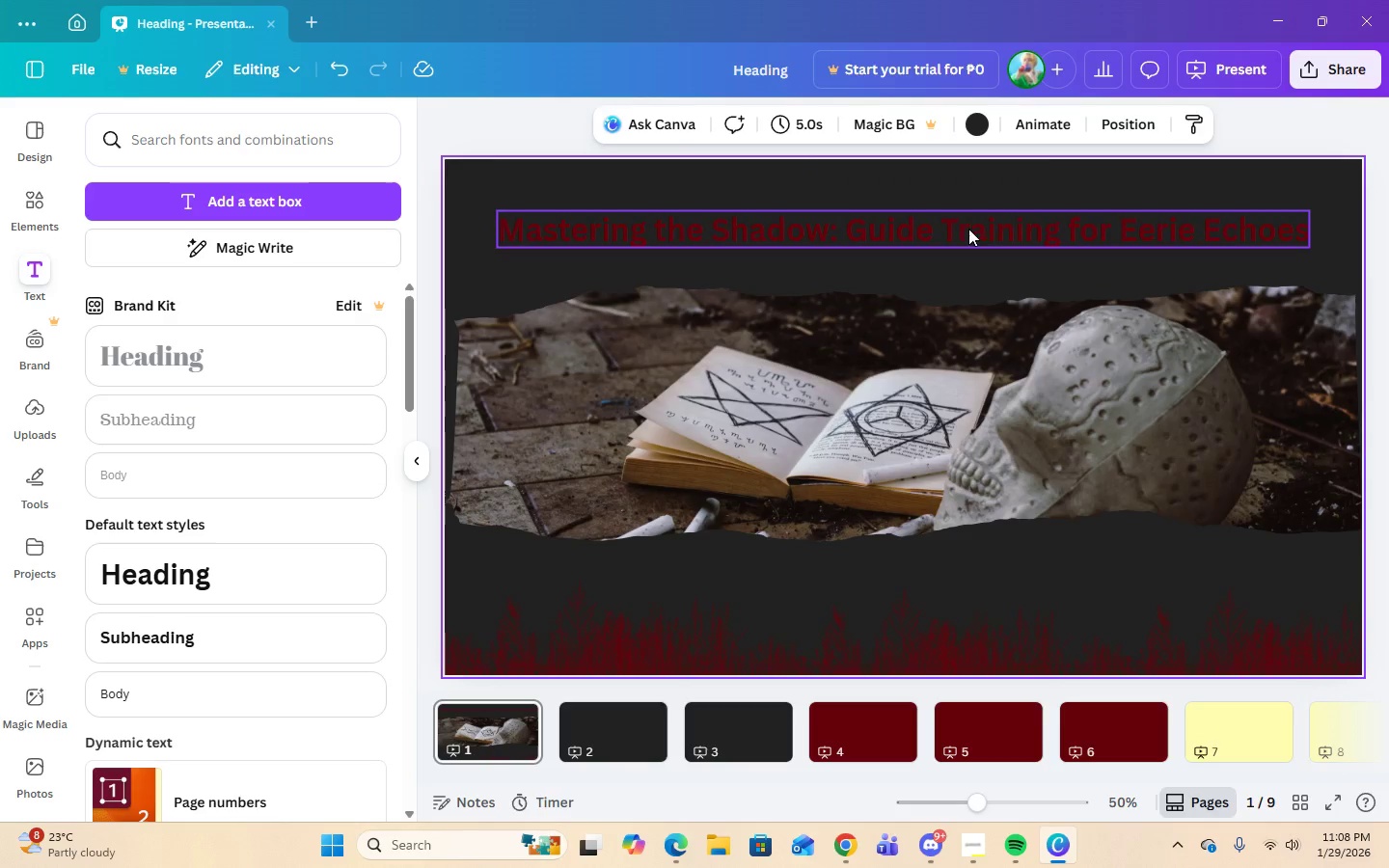 
left_click([959, 219])
 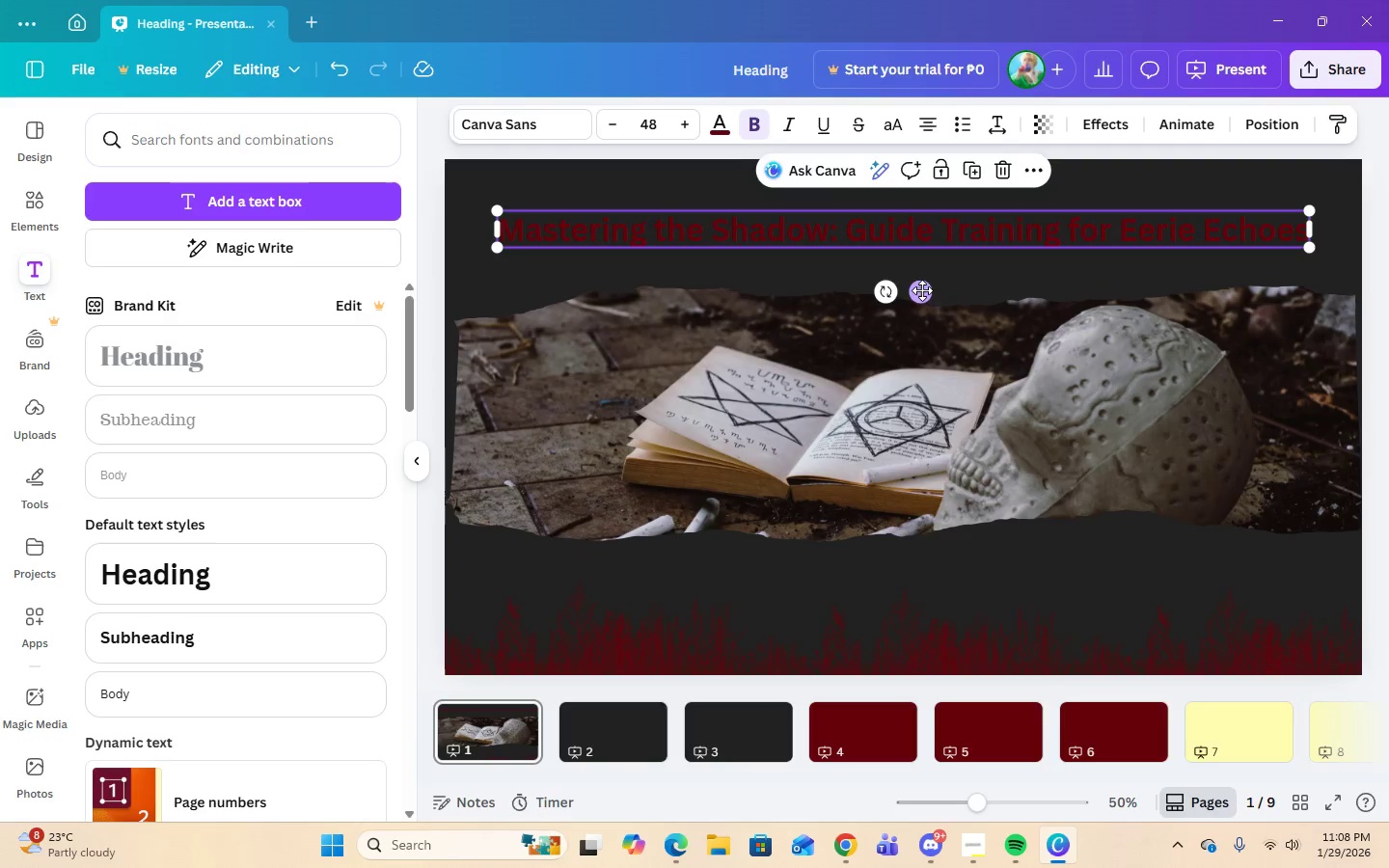 
left_click_drag(start_coordinate=[922, 290], to_coordinate=[928, 295])
 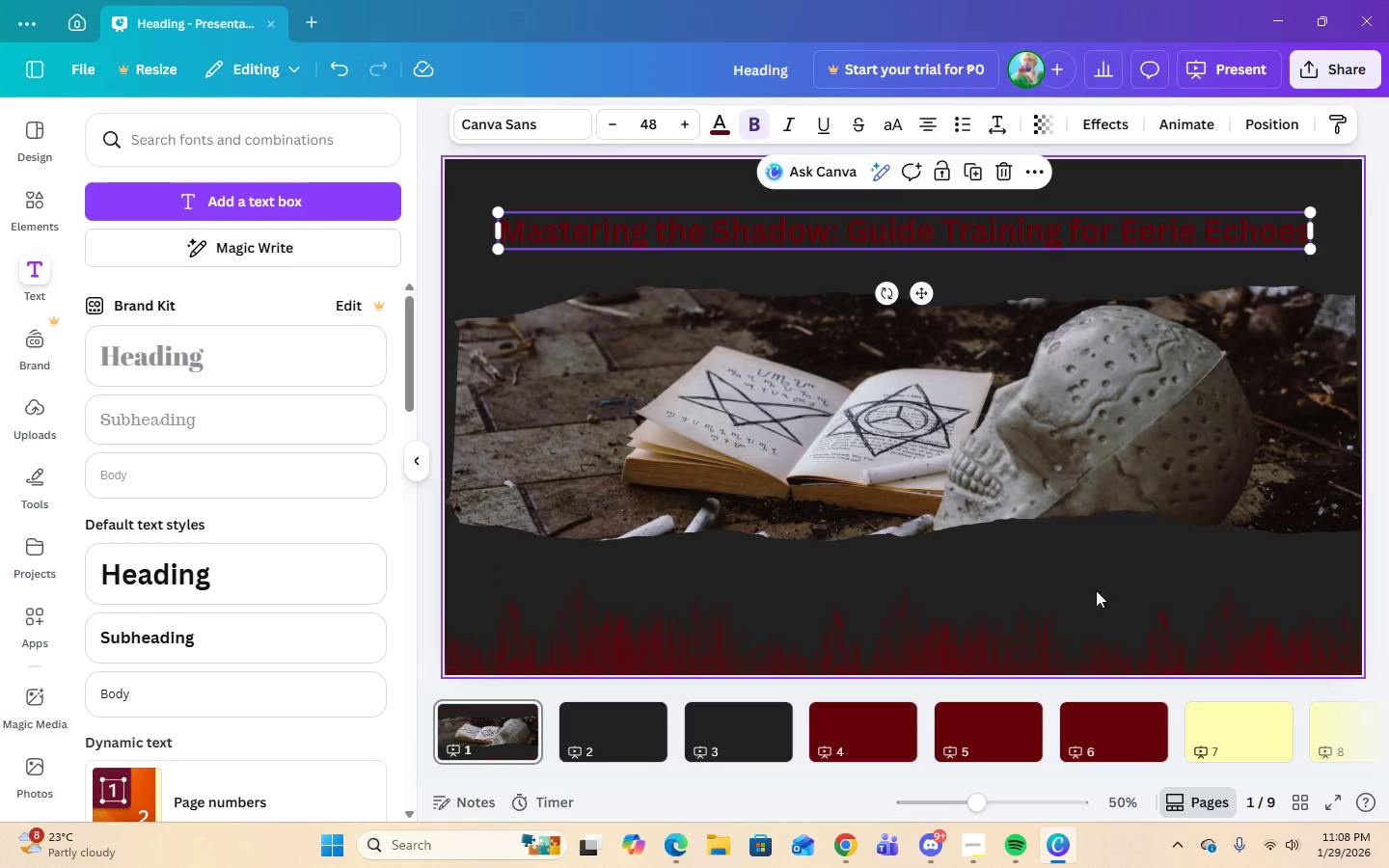 
left_click([1096, 609])
 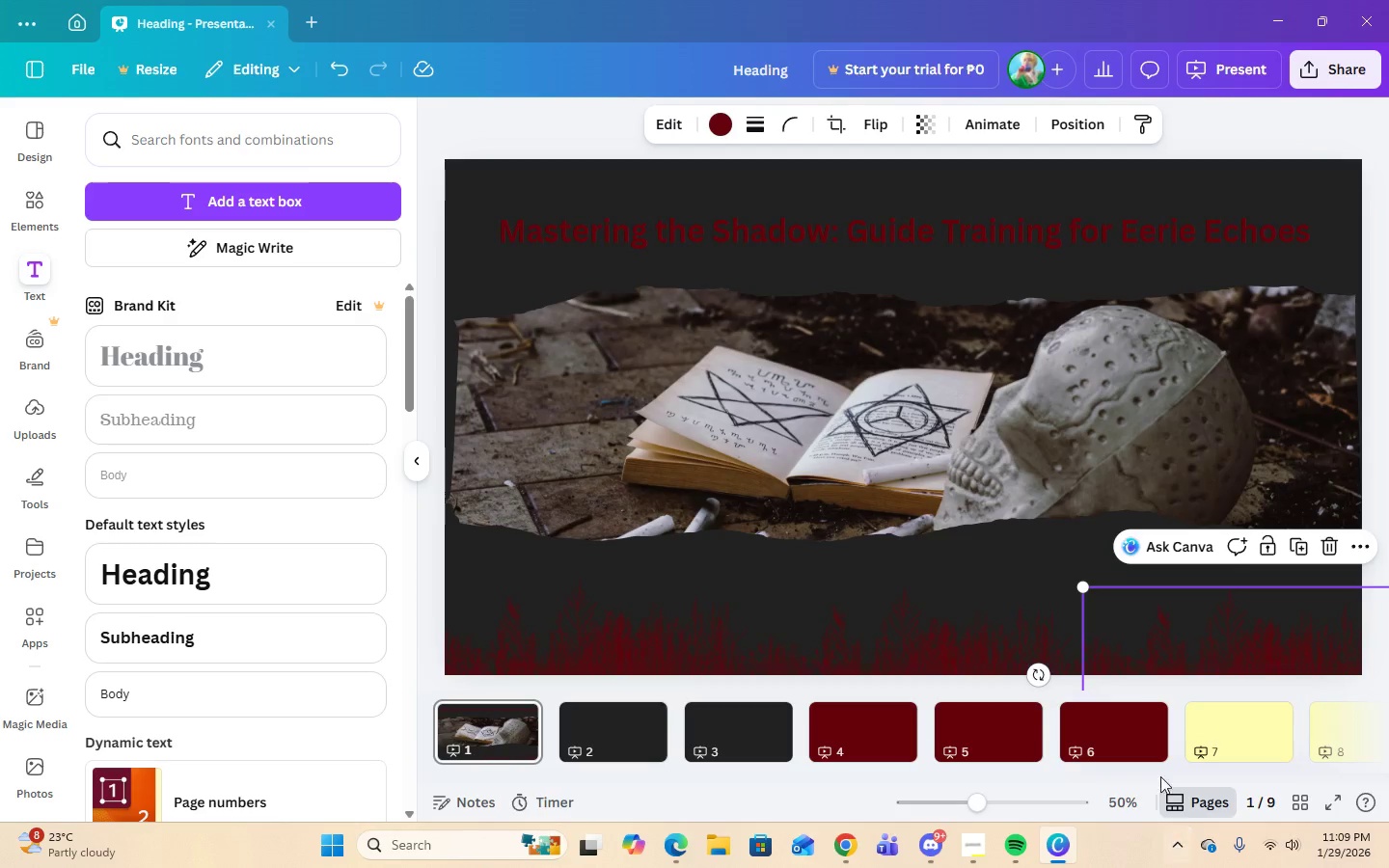 
double_click([890, 226])
 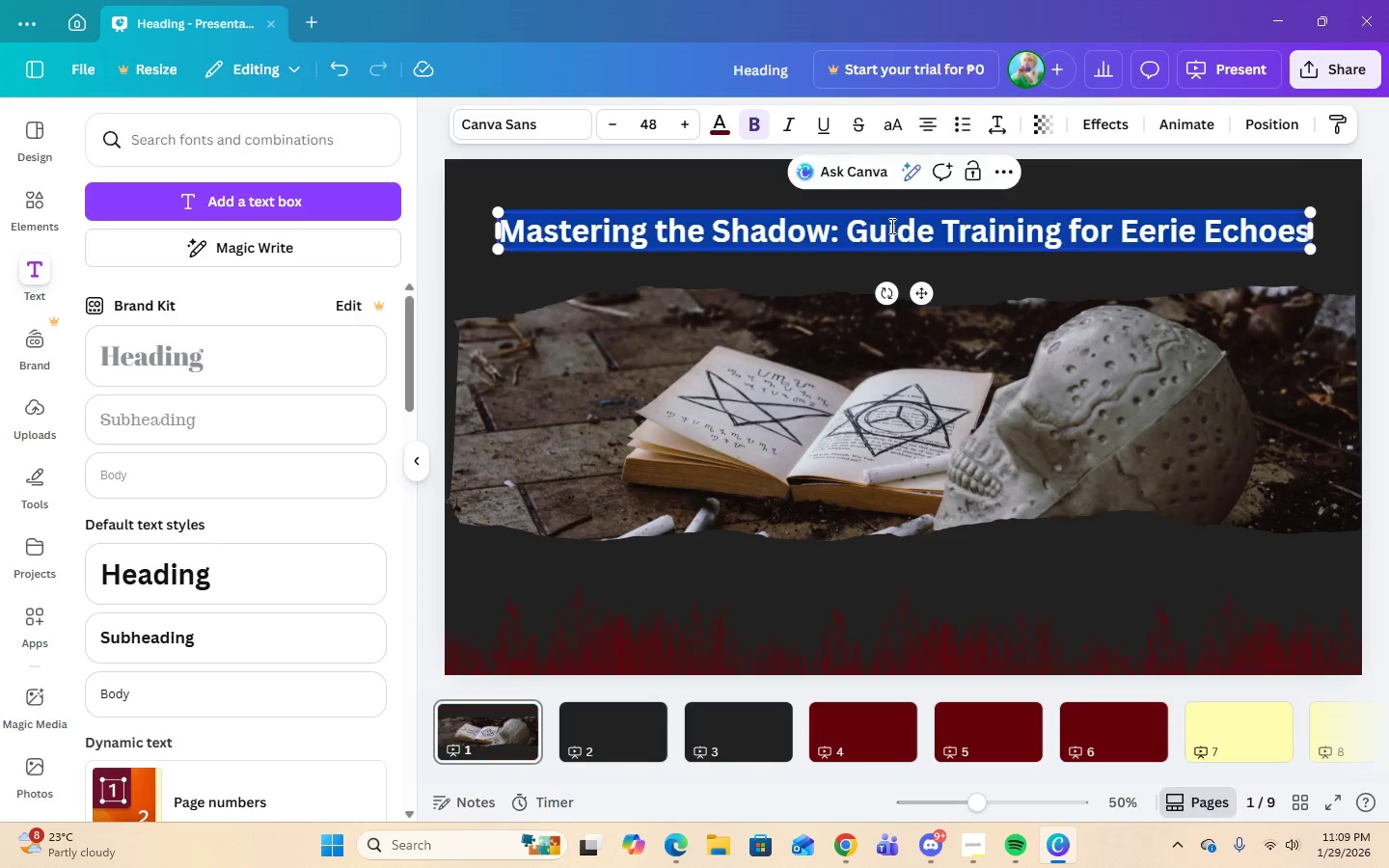 
triple_click([890, 226])
 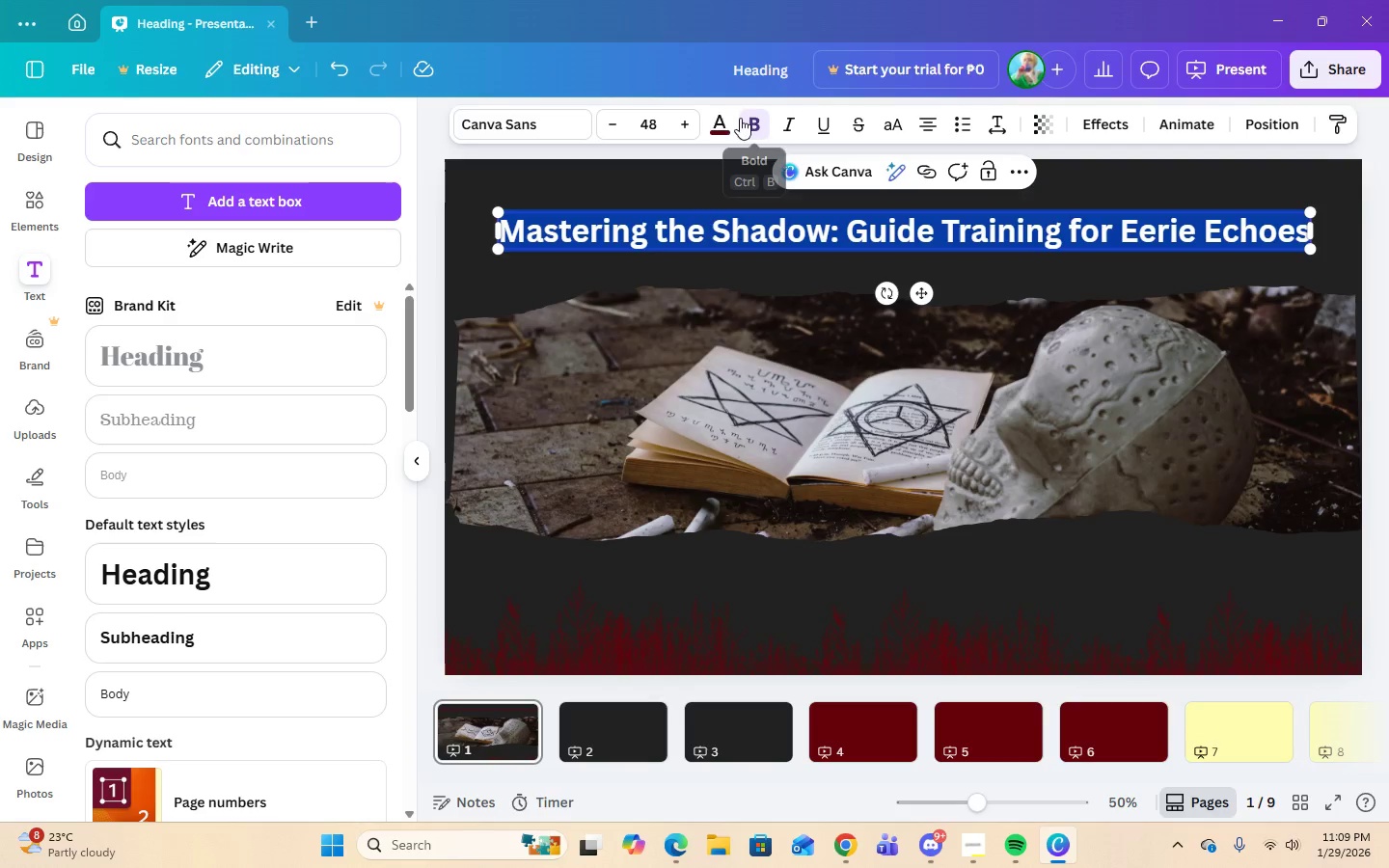 
left_click([724, 129])
 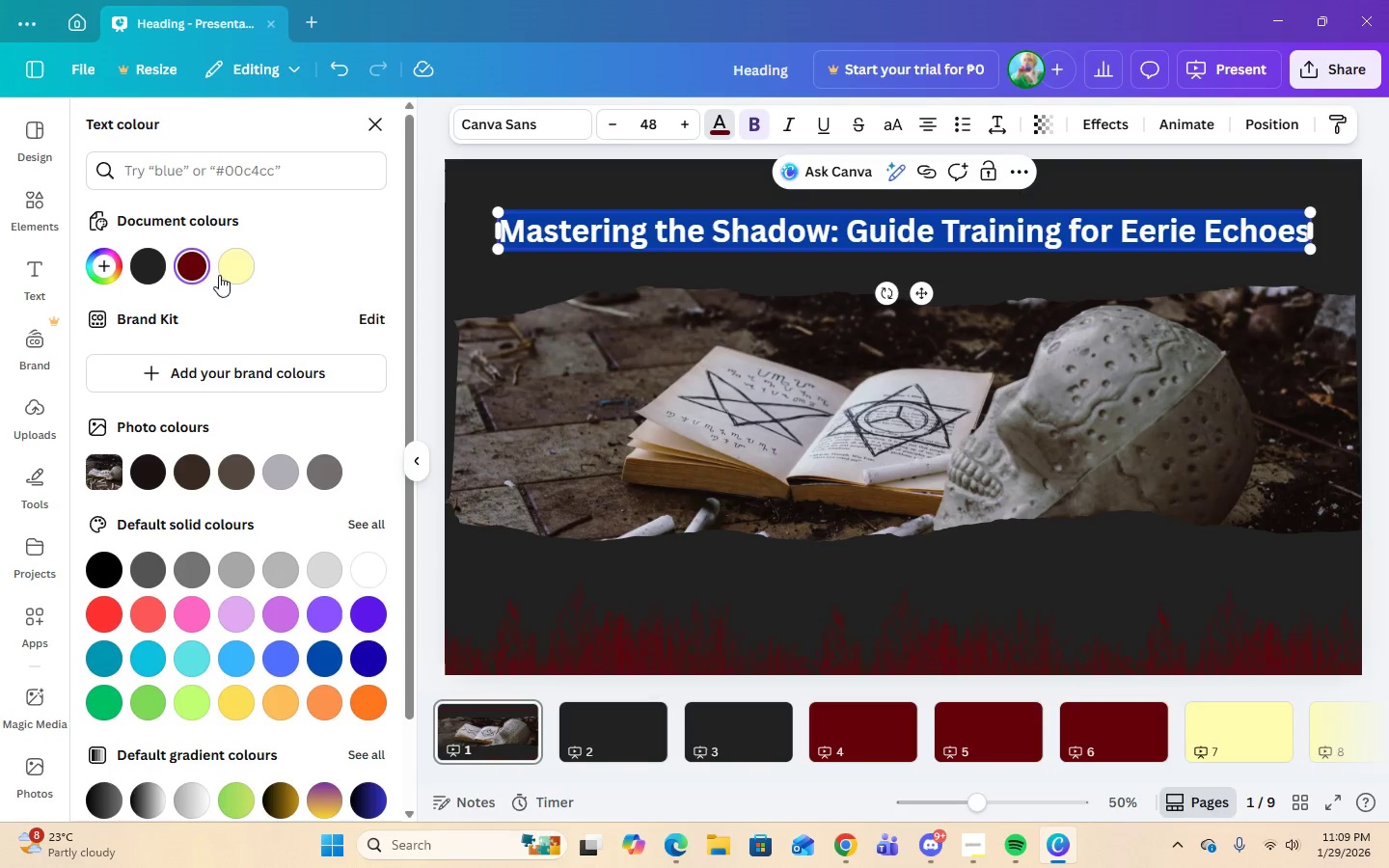 
left_click([242, 269])
 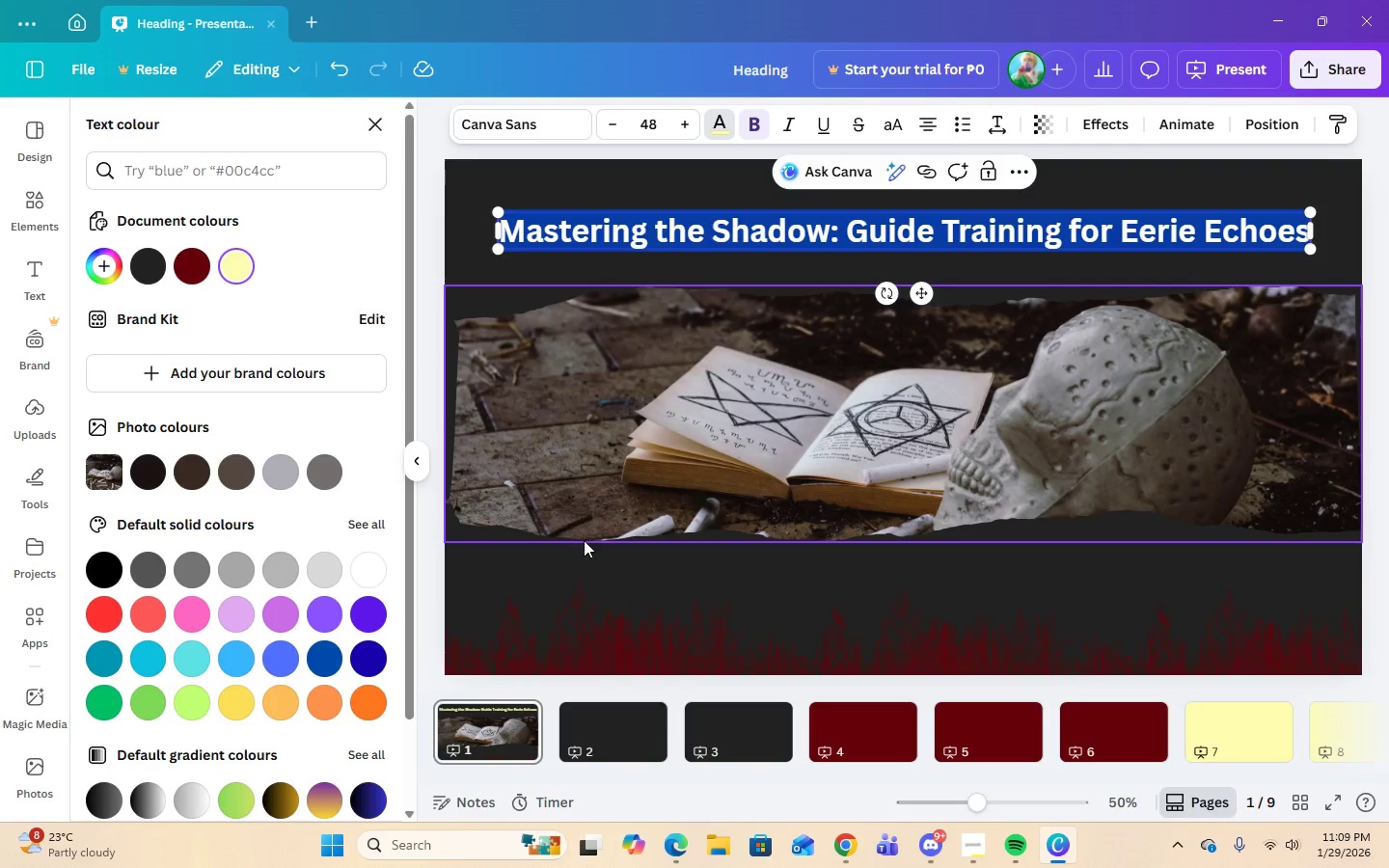 
left_click([603, 572])
 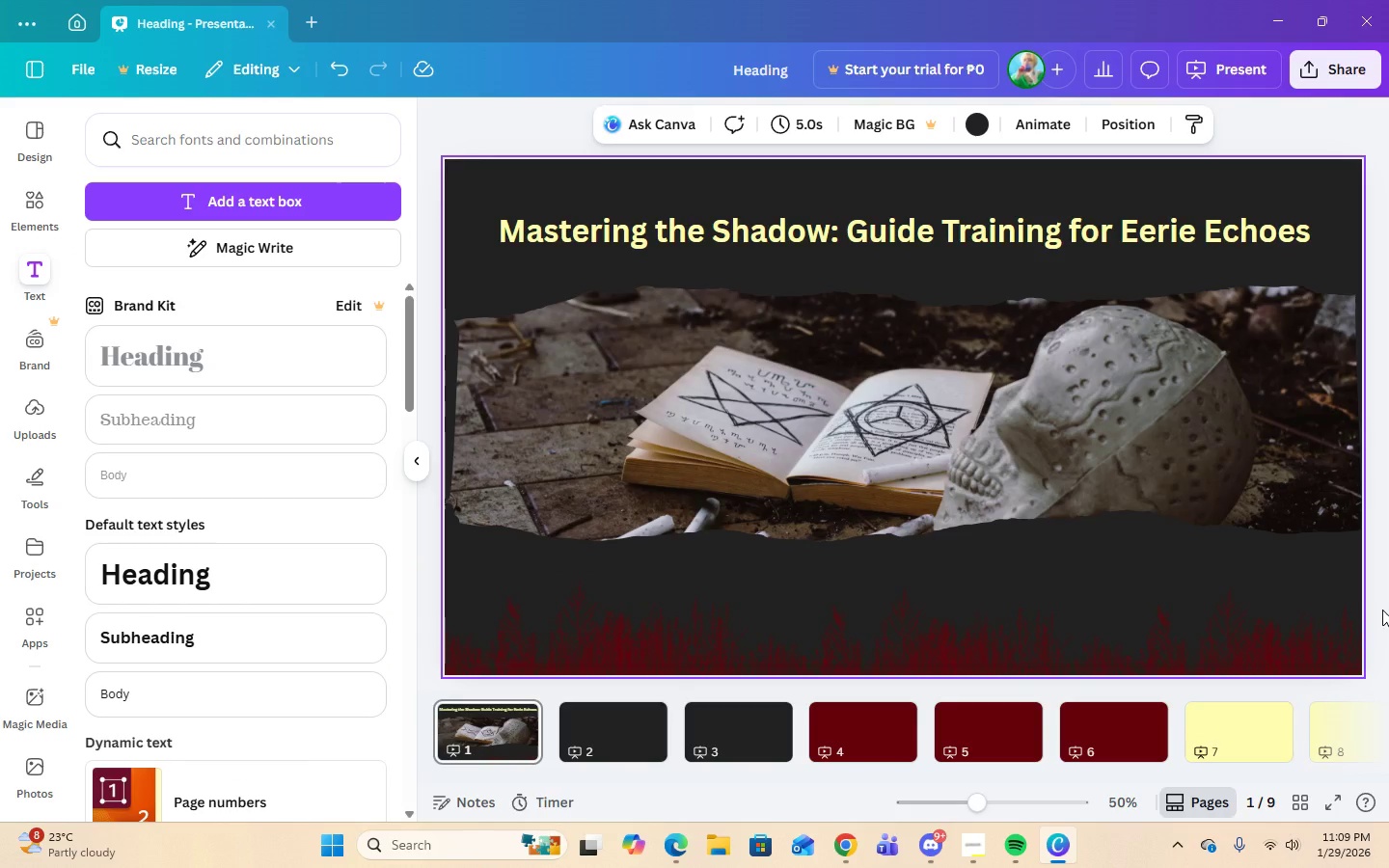 
wait(10.95)
 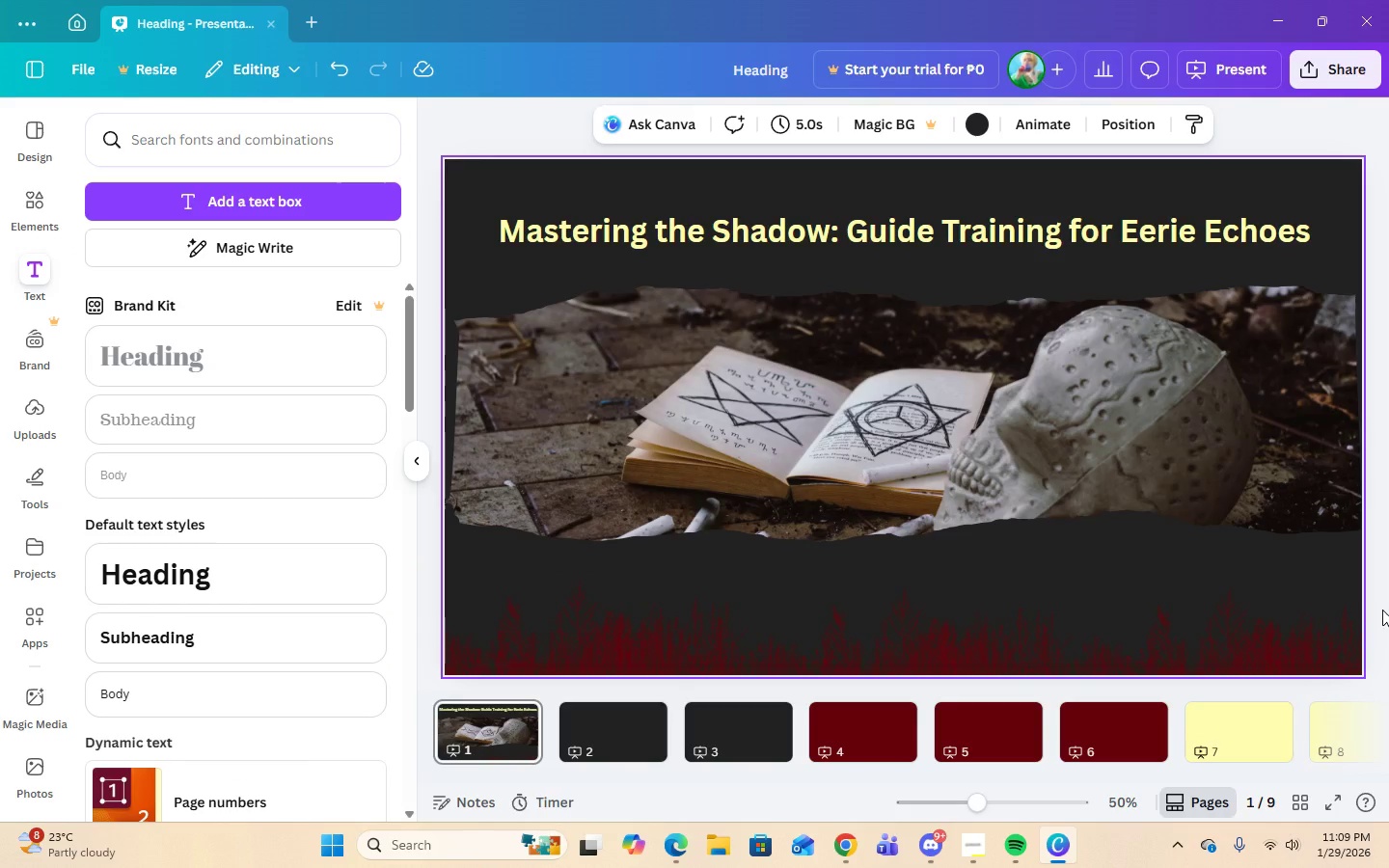 
left_click([690, 420])
 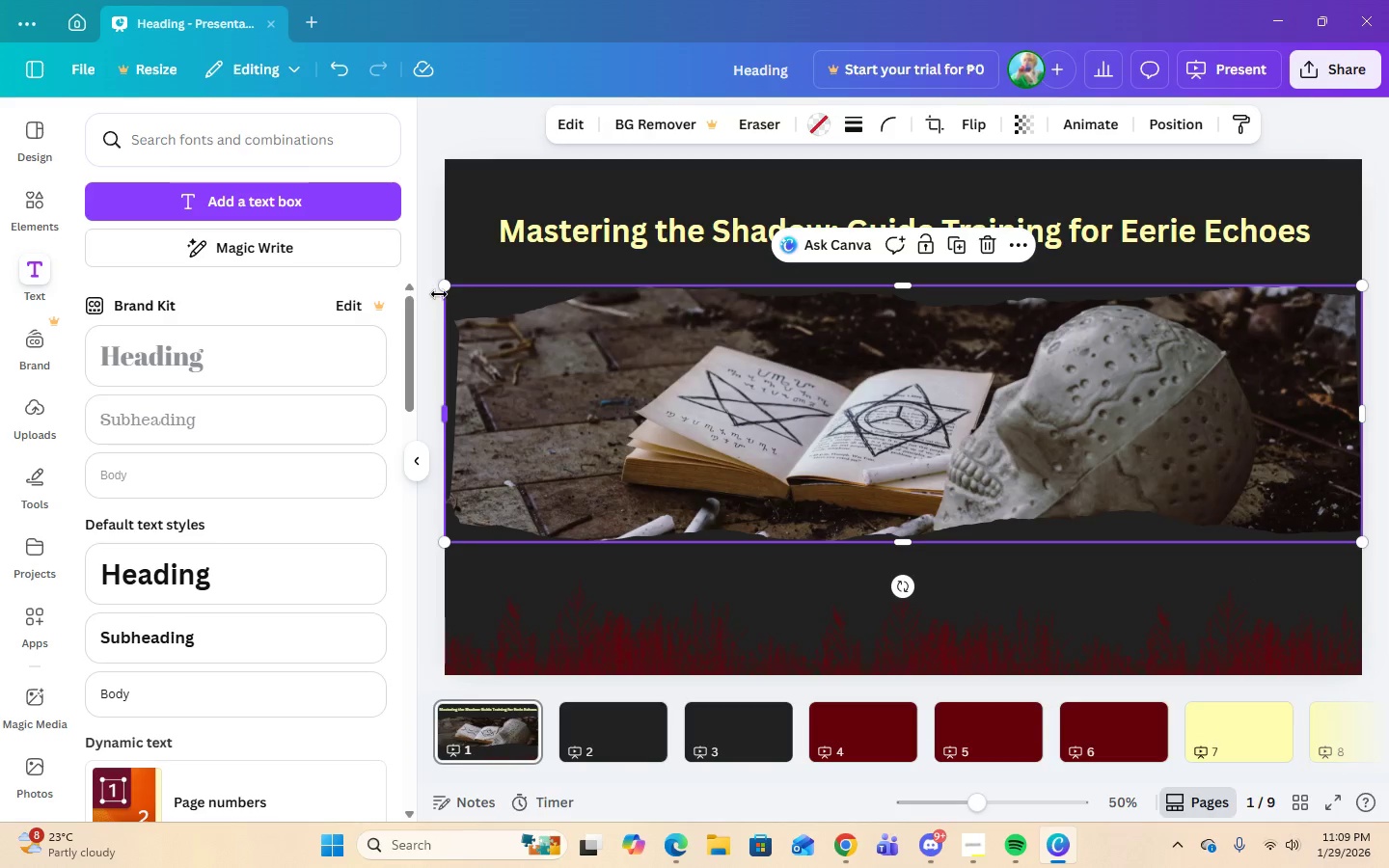 
left_click_drag(start_coordinate=[439, 289], to_coordinate=[425, 289])
 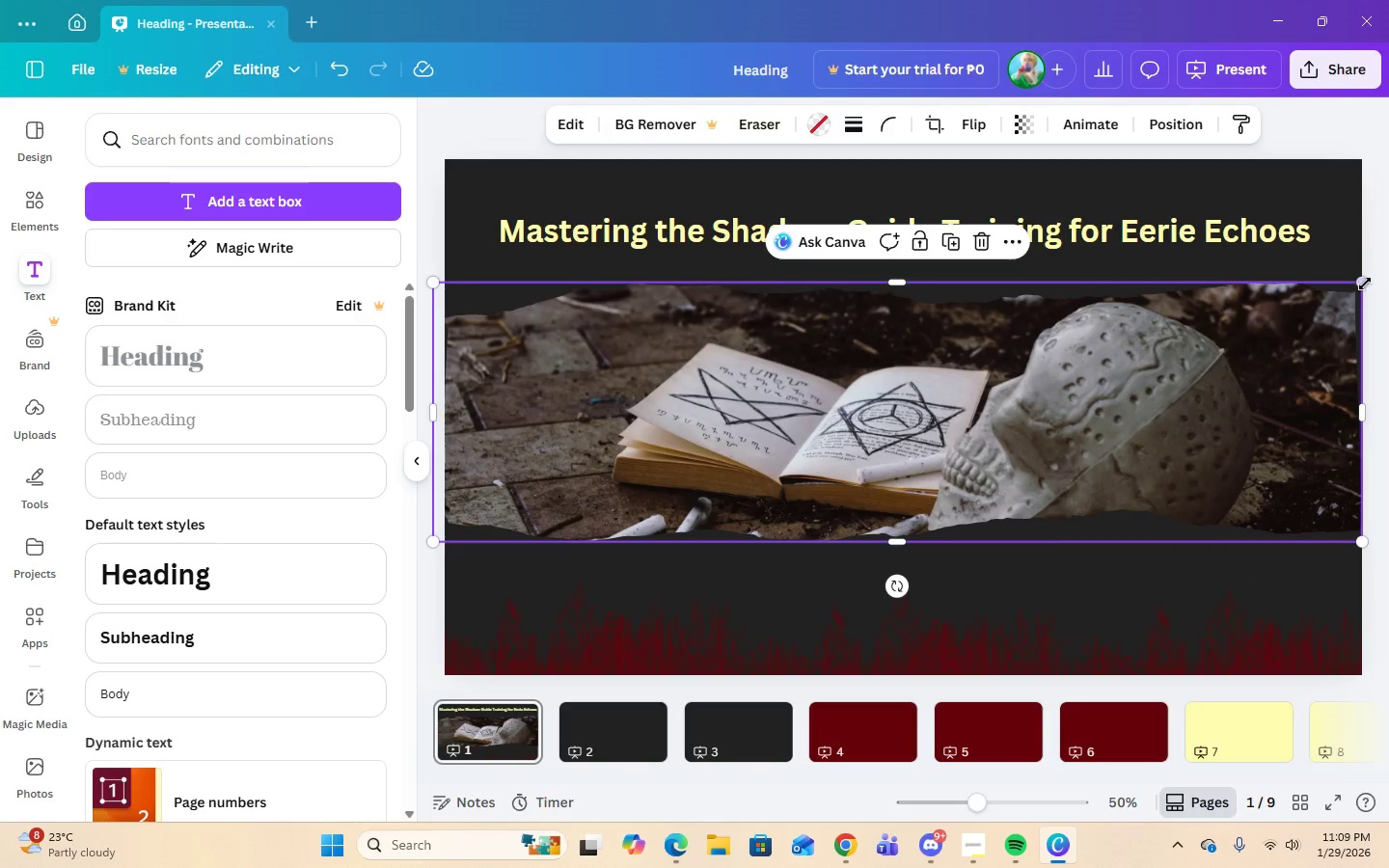 
left_click_drag(start_coordinate=[1363, 284], to_coordinate=[1370, 284])
 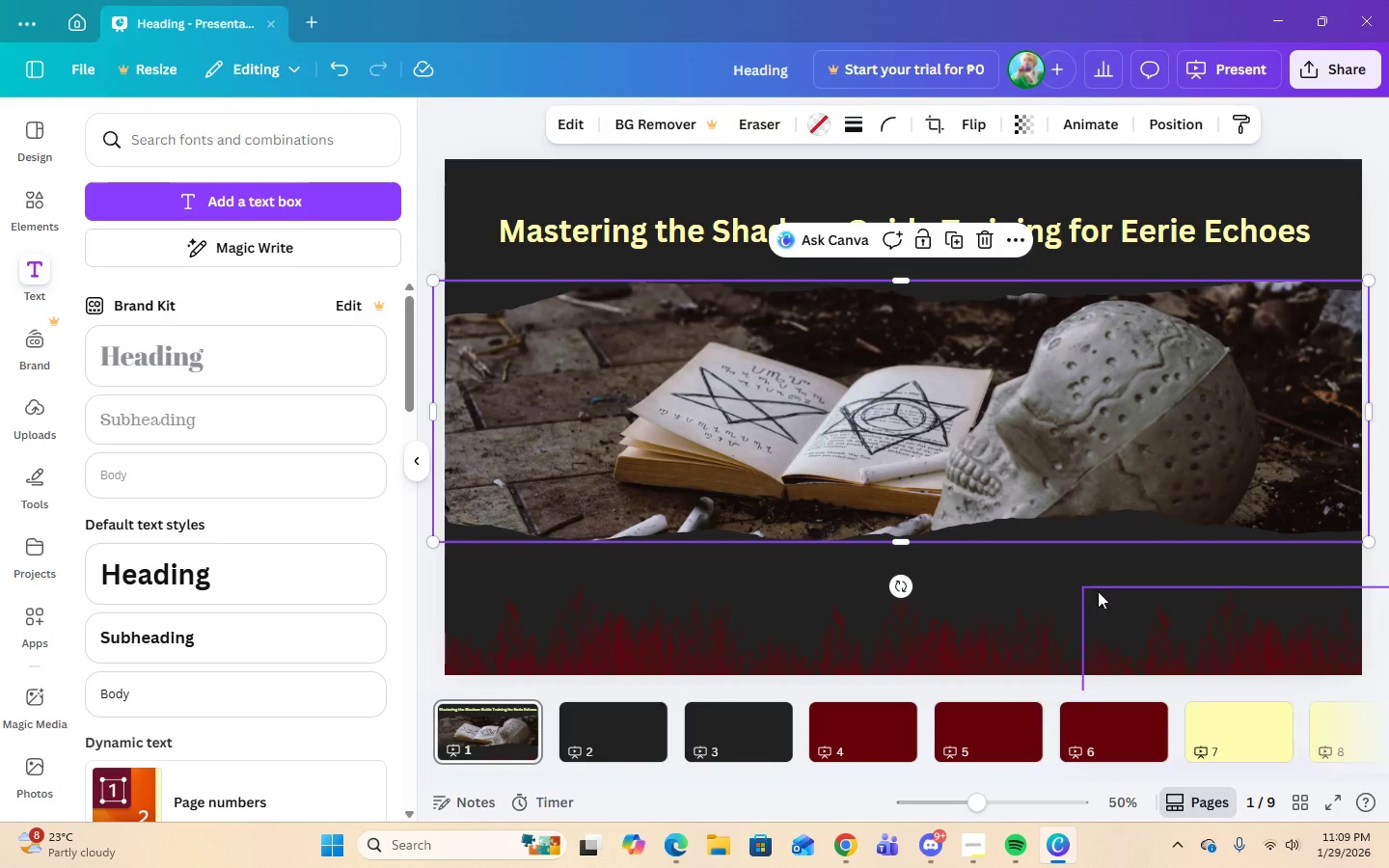 
left_click([1092, 577])
 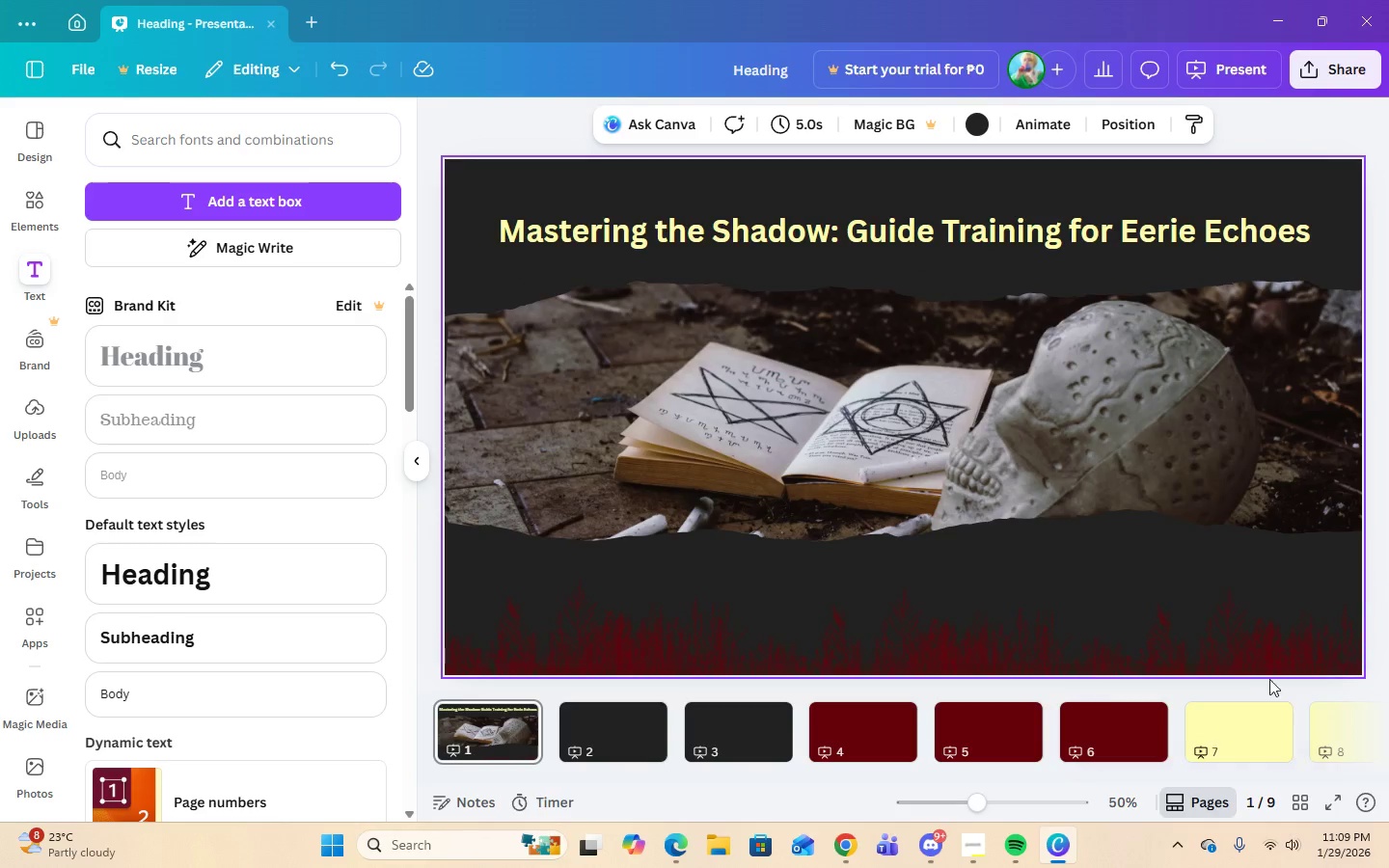 
mouse_move([1381, 668])
 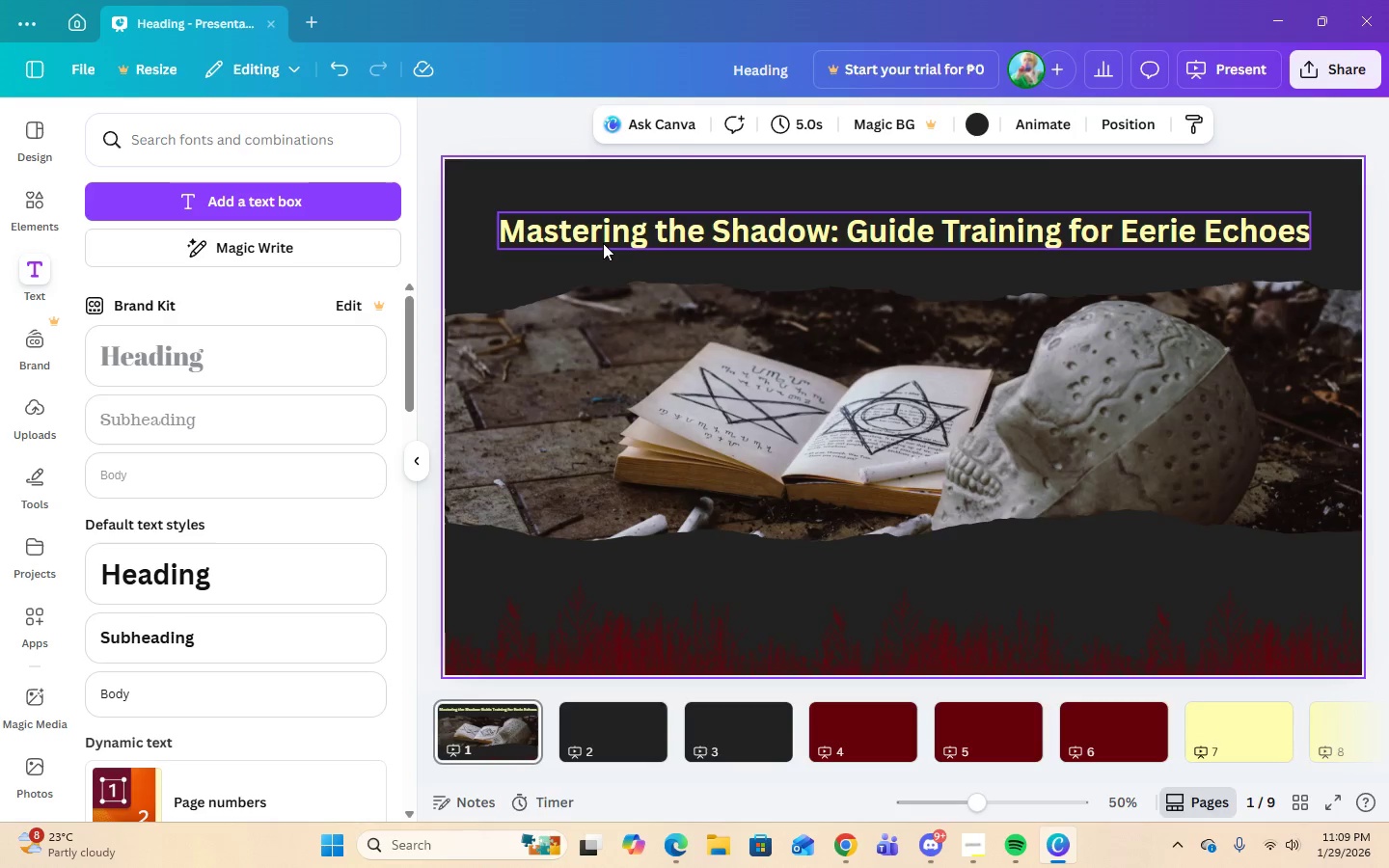 
double_click([602, 243])
 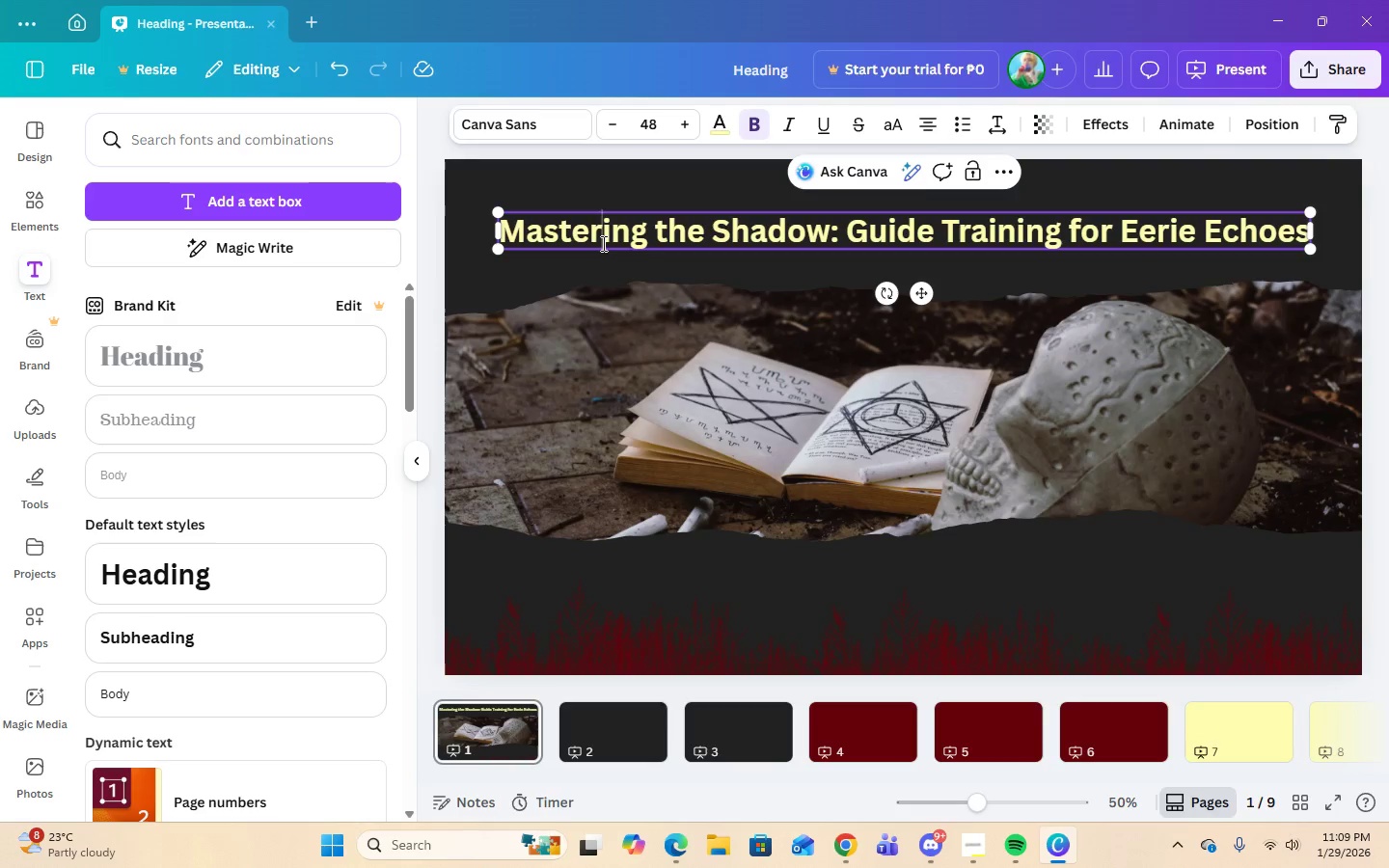 
triple_click([602, 243])
 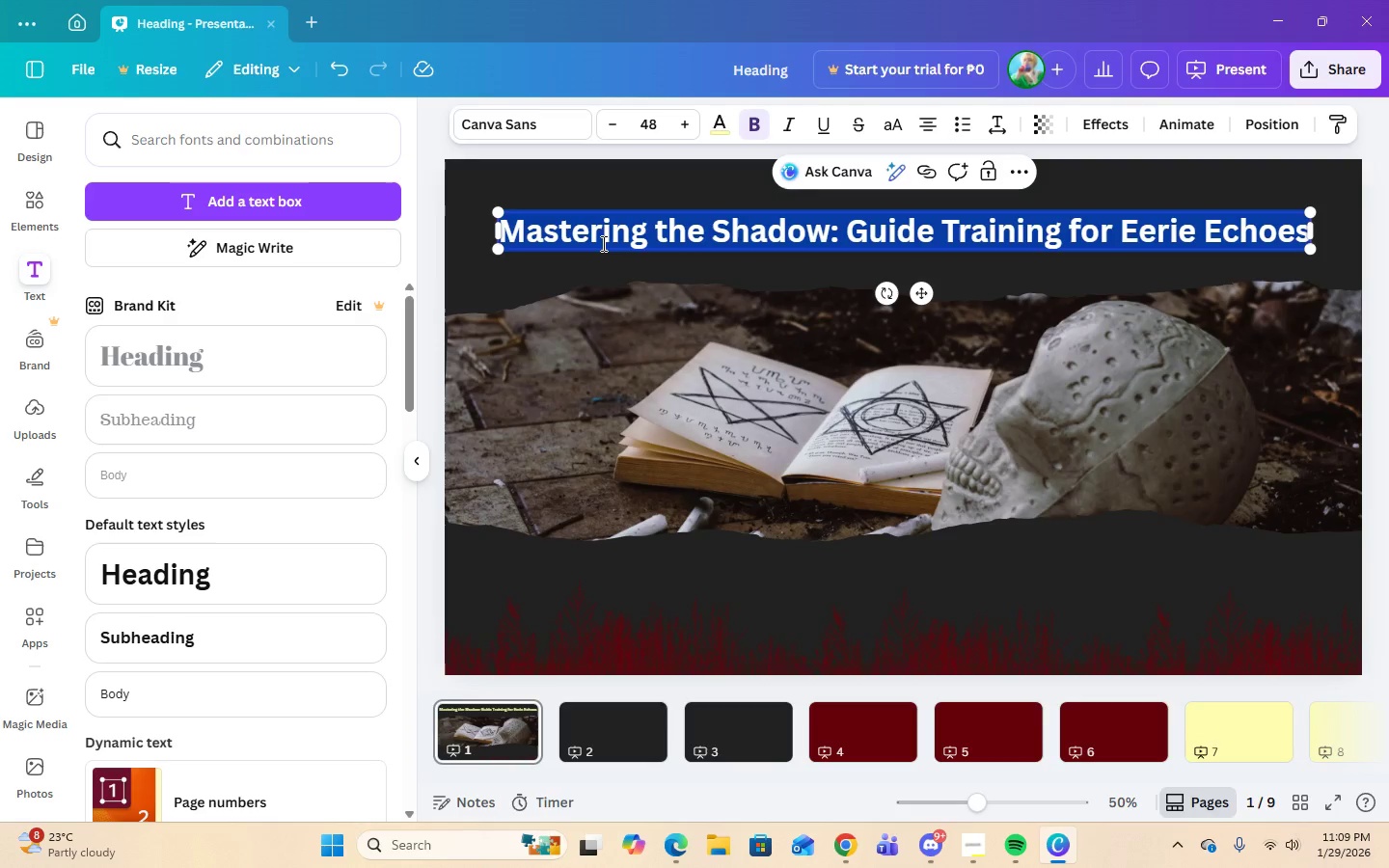 
triple_click([602, 243])
 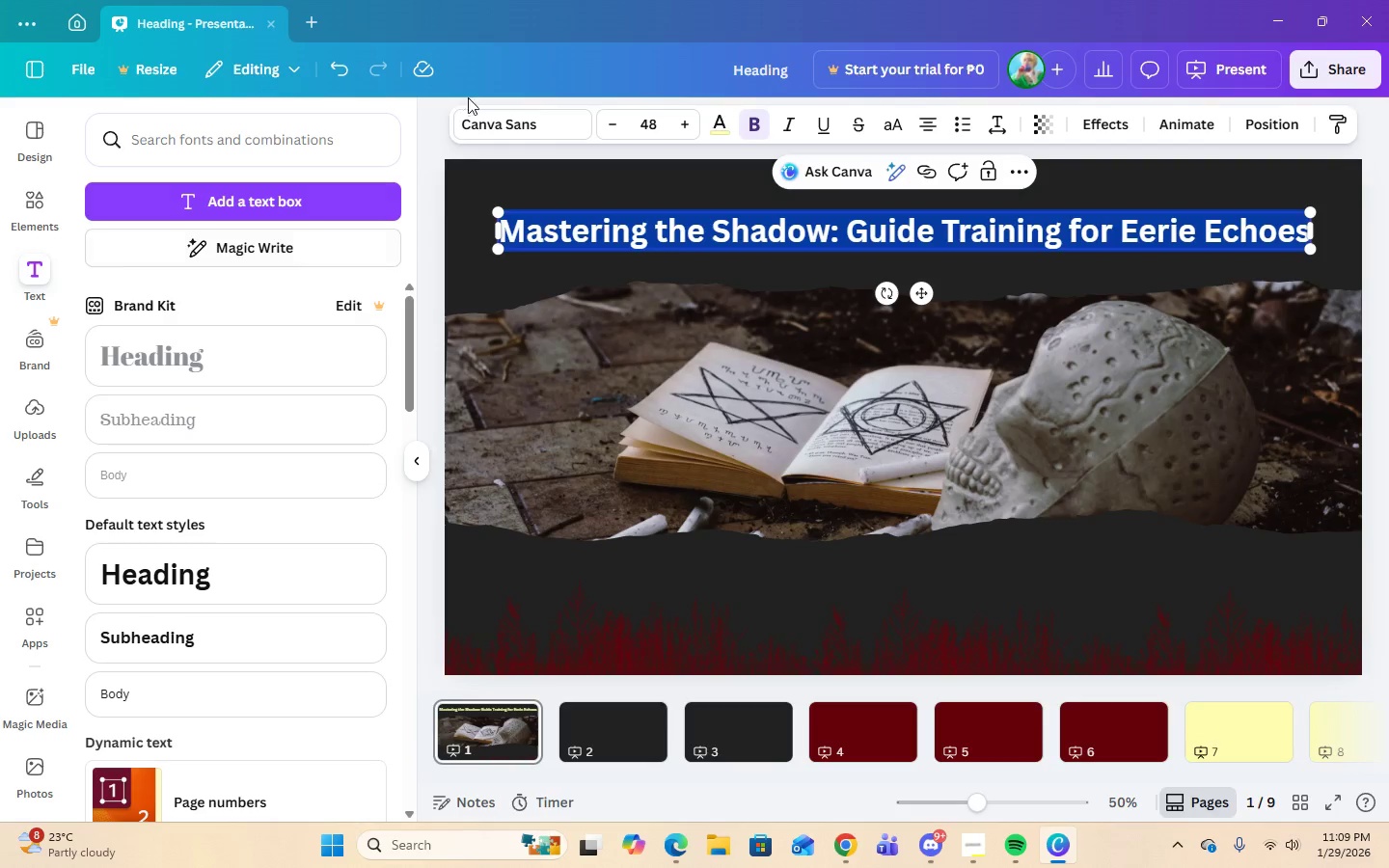 
left_click([545, 125])
 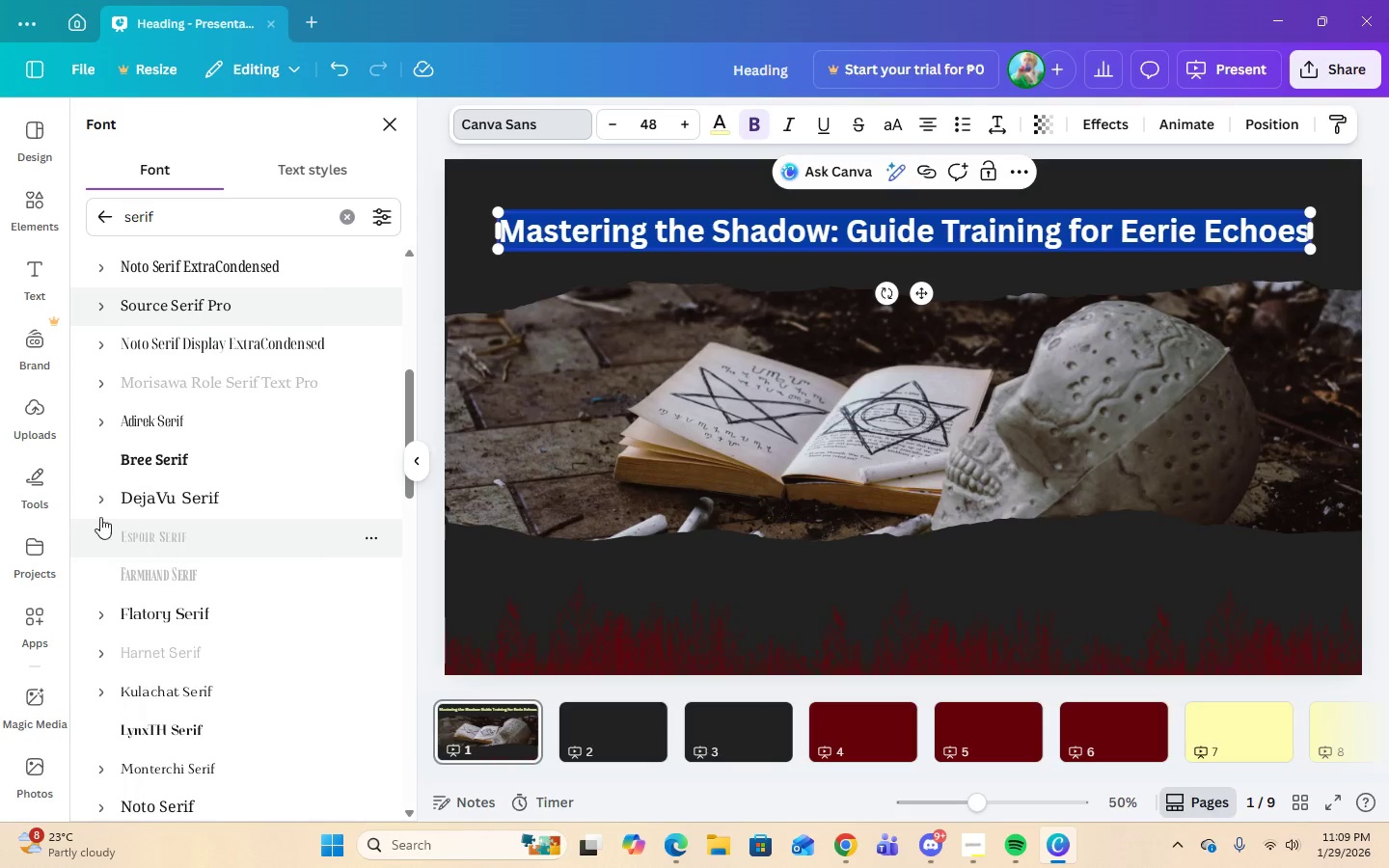 
left_click([104, 501])
 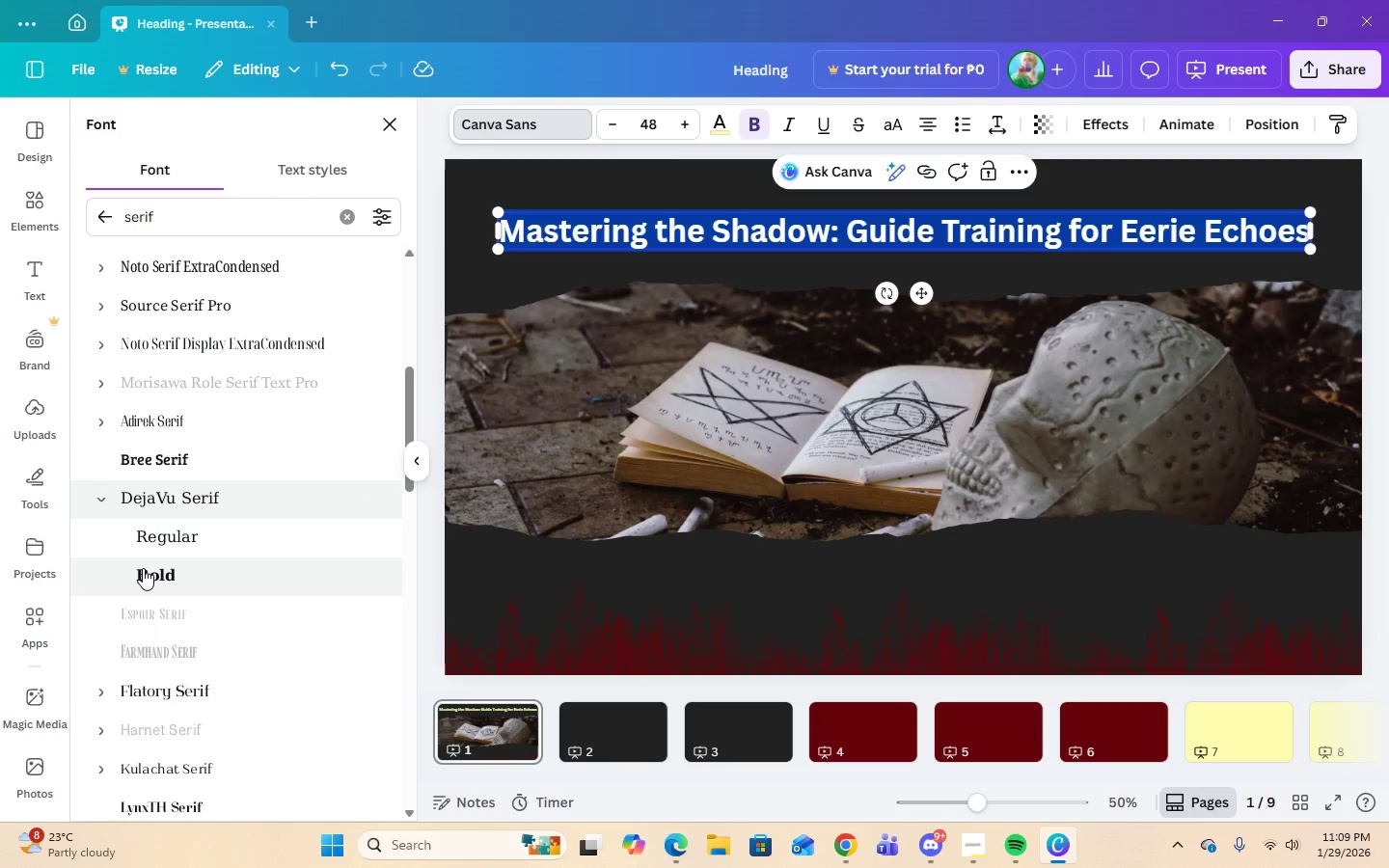 
left_click([143, 568])
 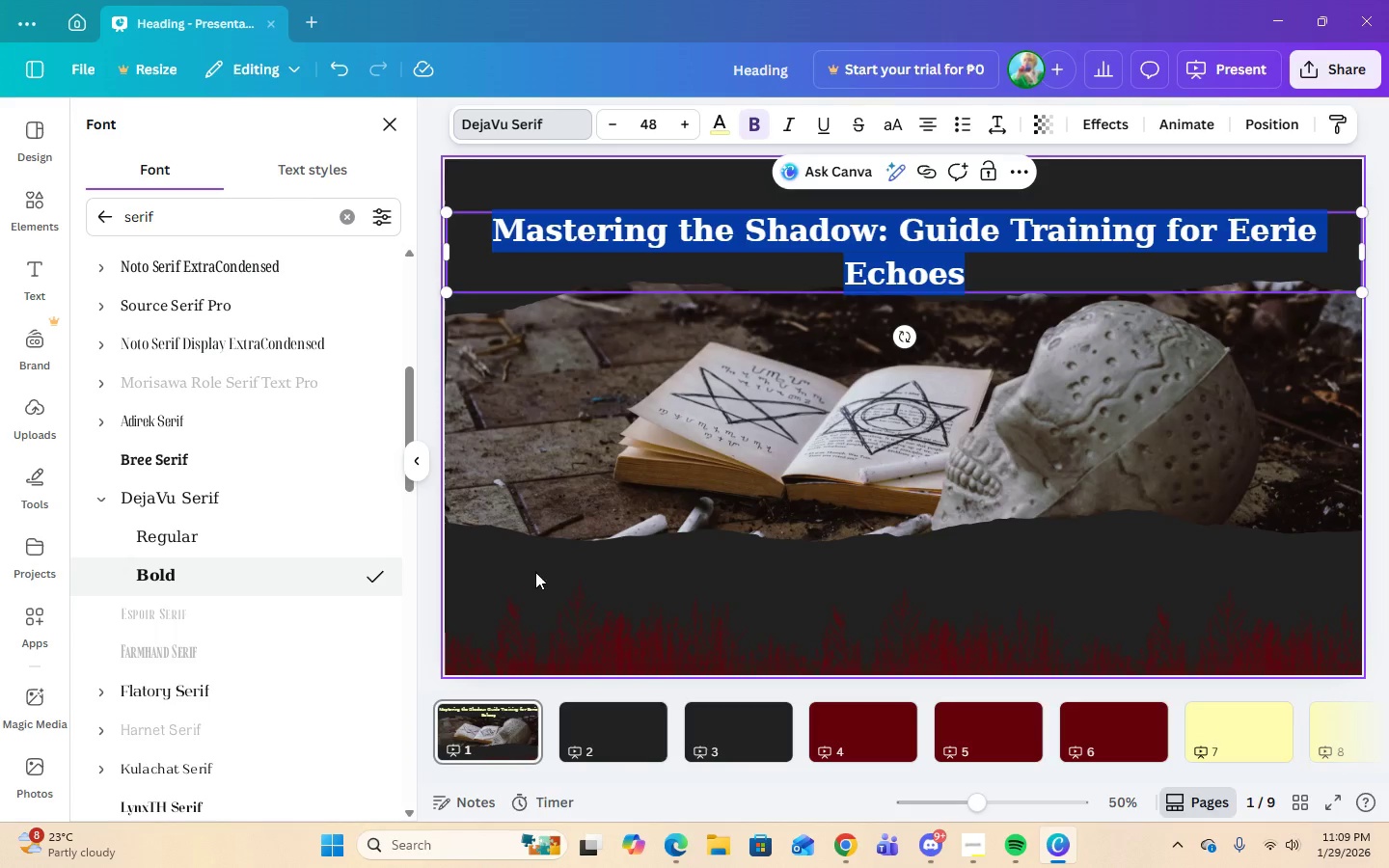 
left_click([720, 572])
 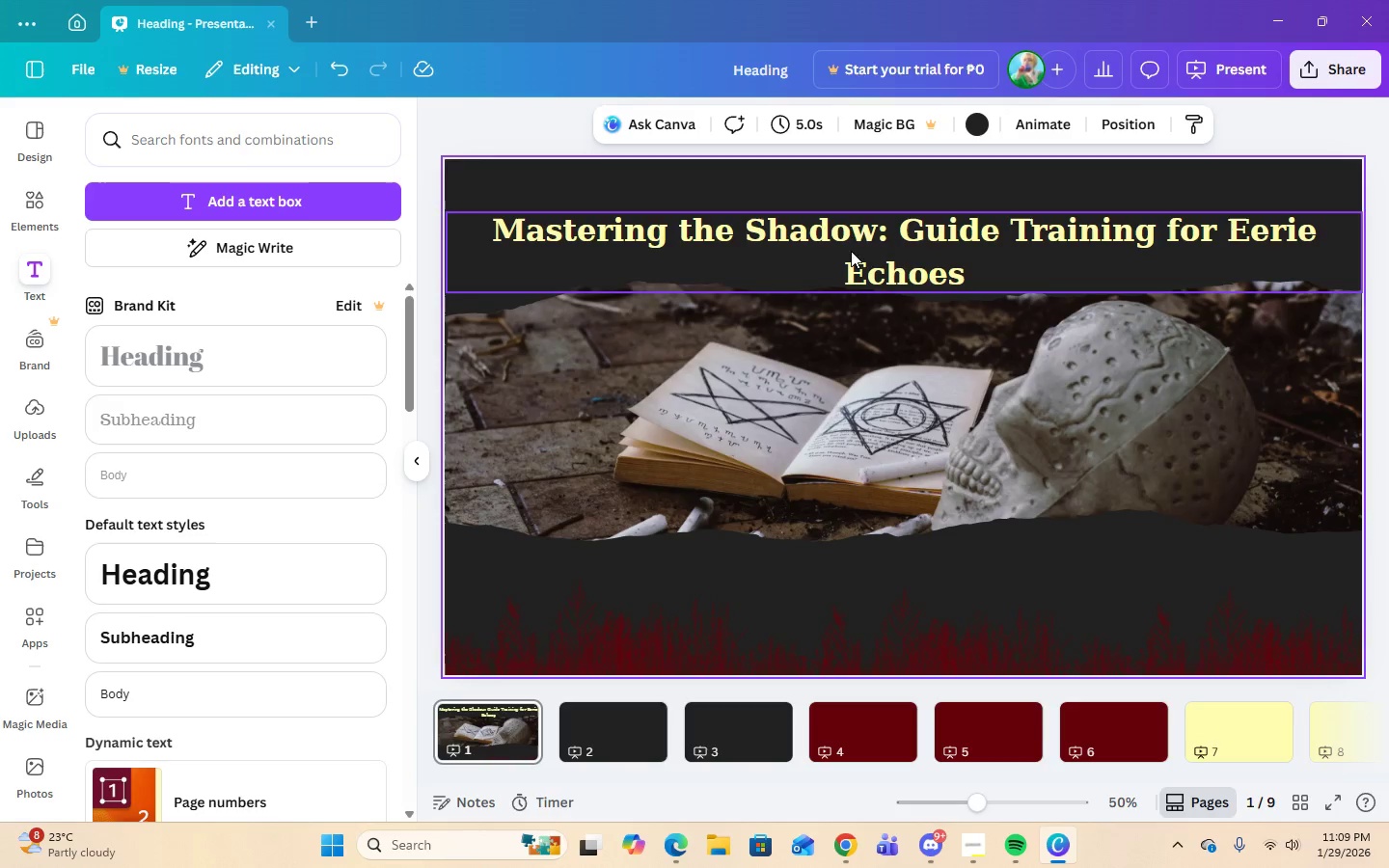 
double_click([945, 279])
 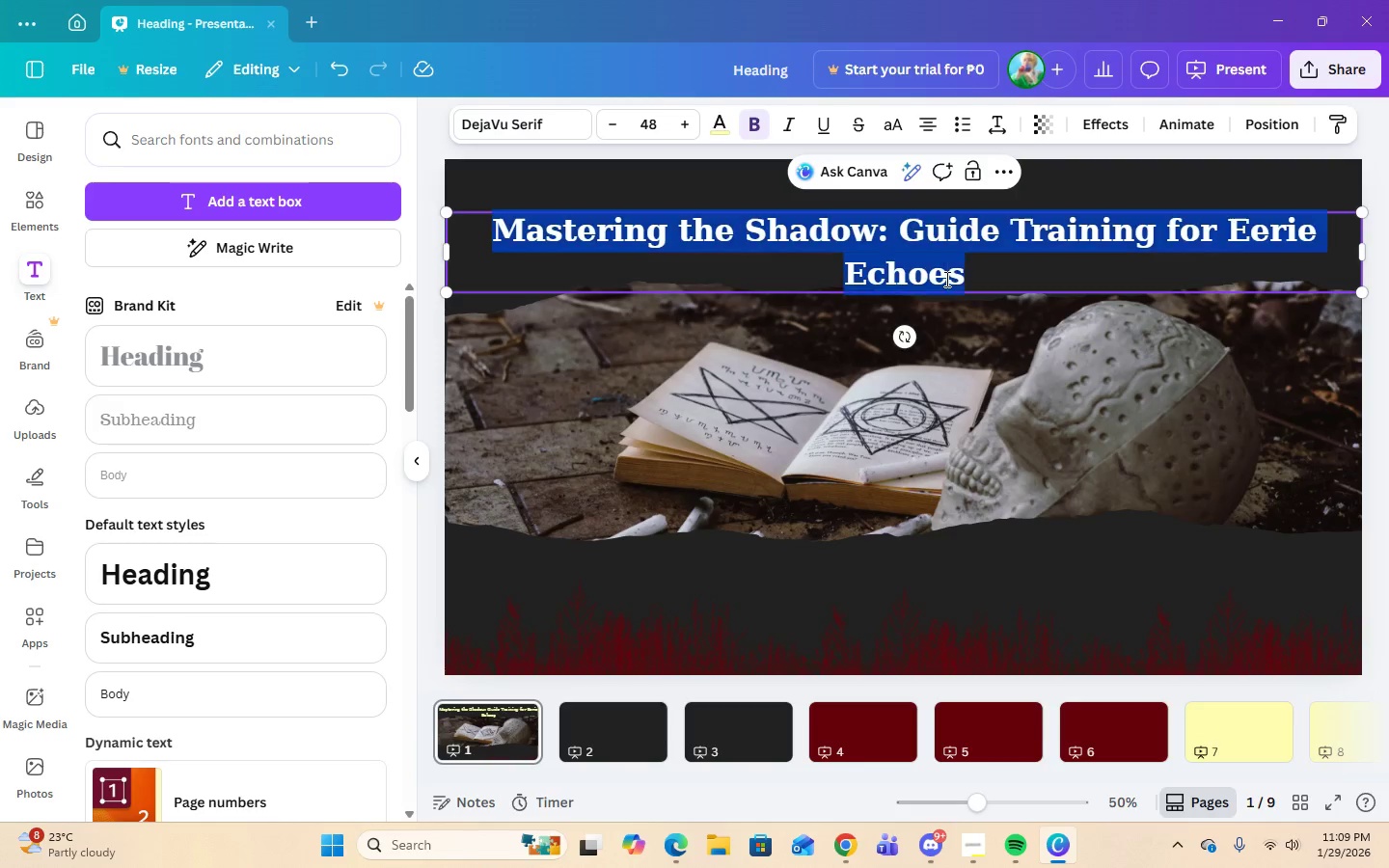 
triple_click([945, 279])
 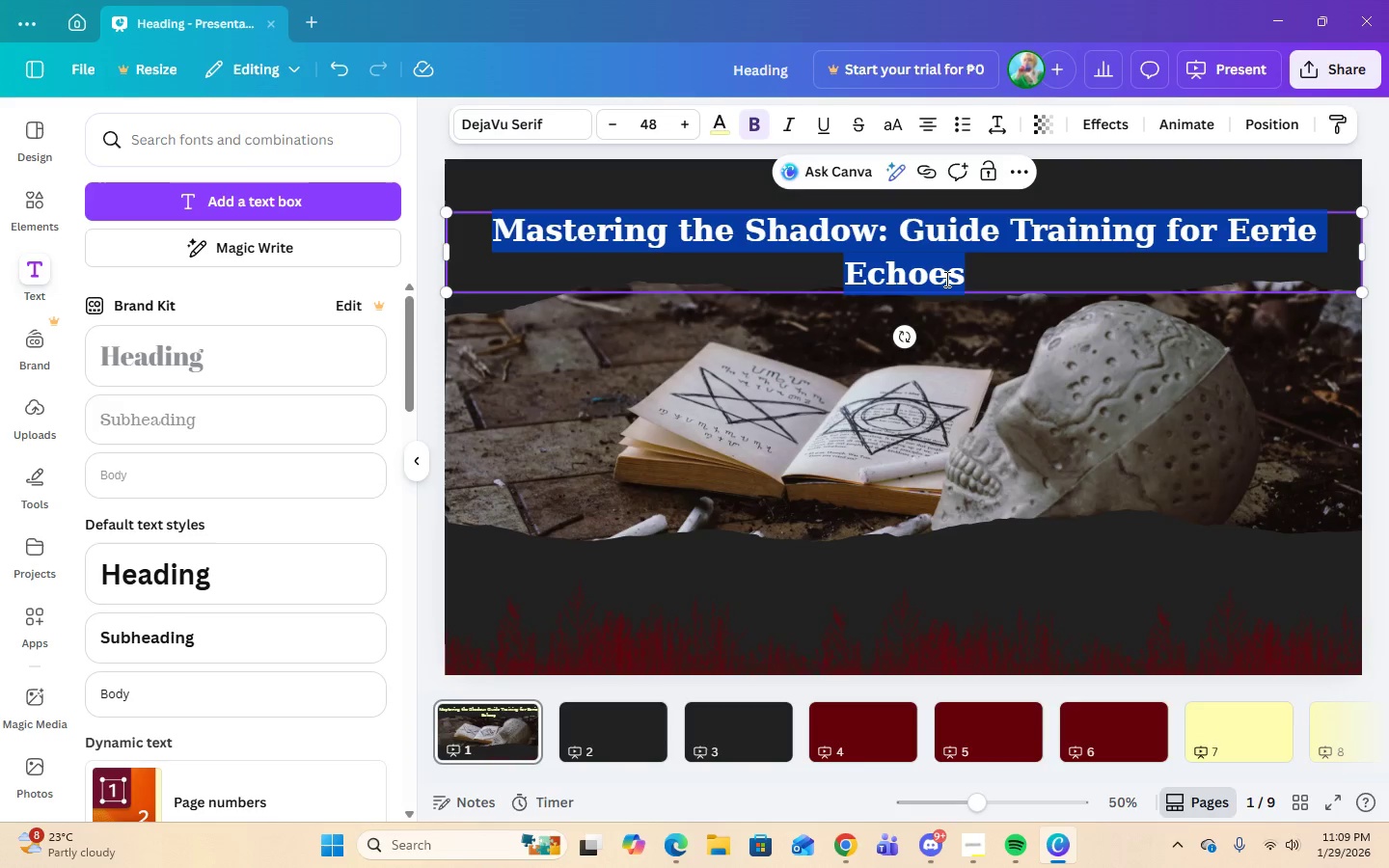 
triple_click([945, 279])
 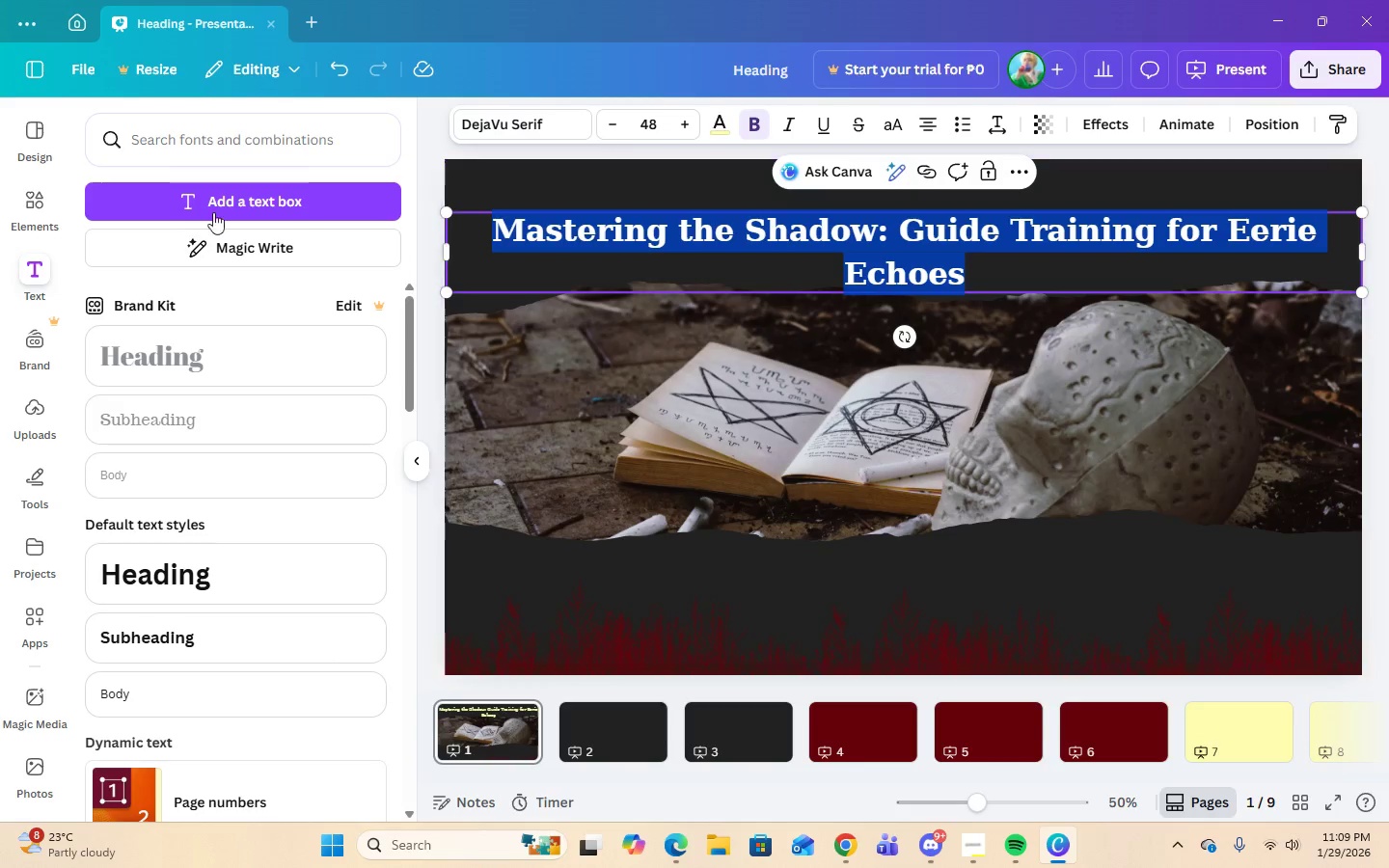 
left_click([507, 131])
 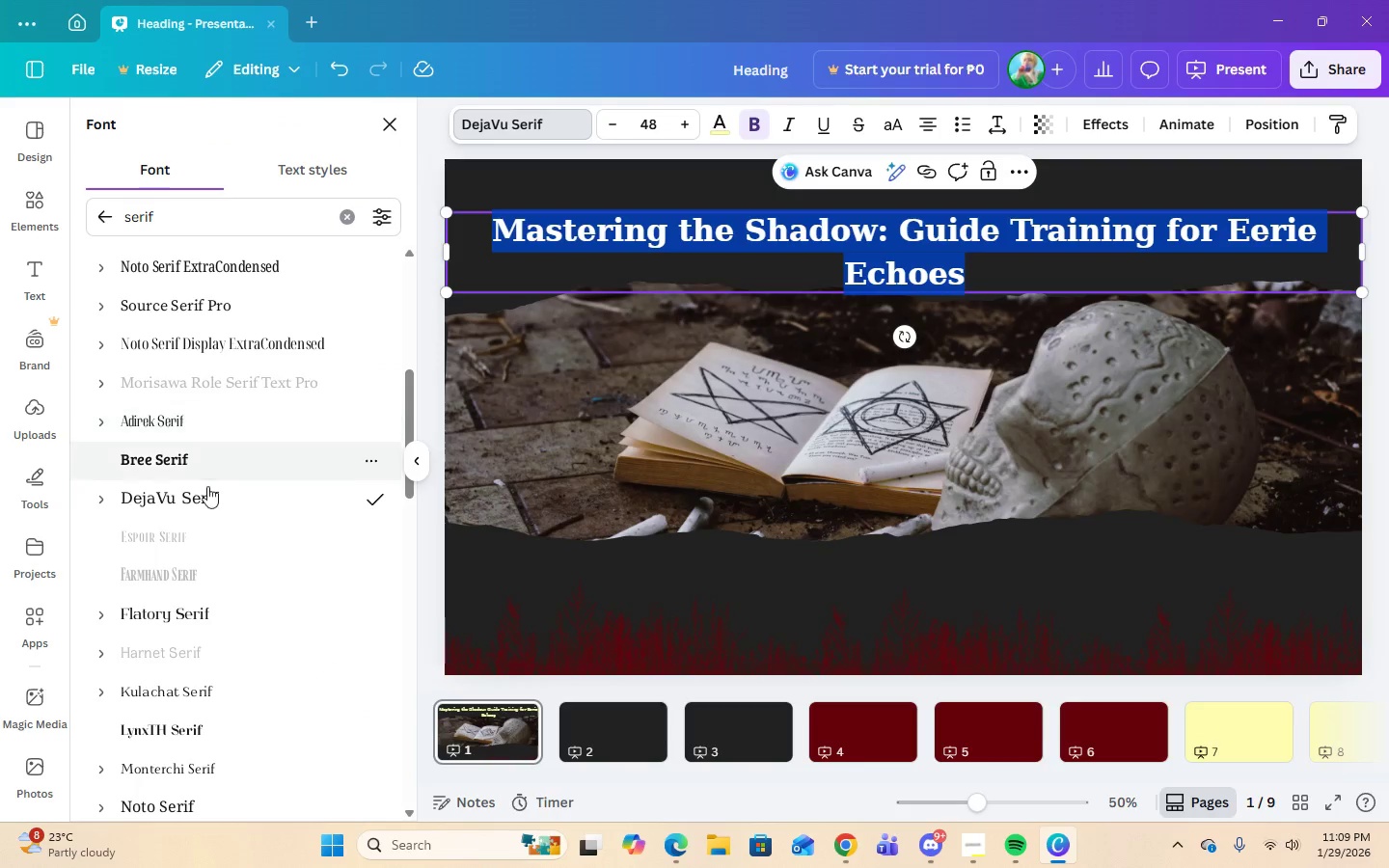 
scroll: coordinate [266, 561], scroll_direction: up, amount: 5.0
 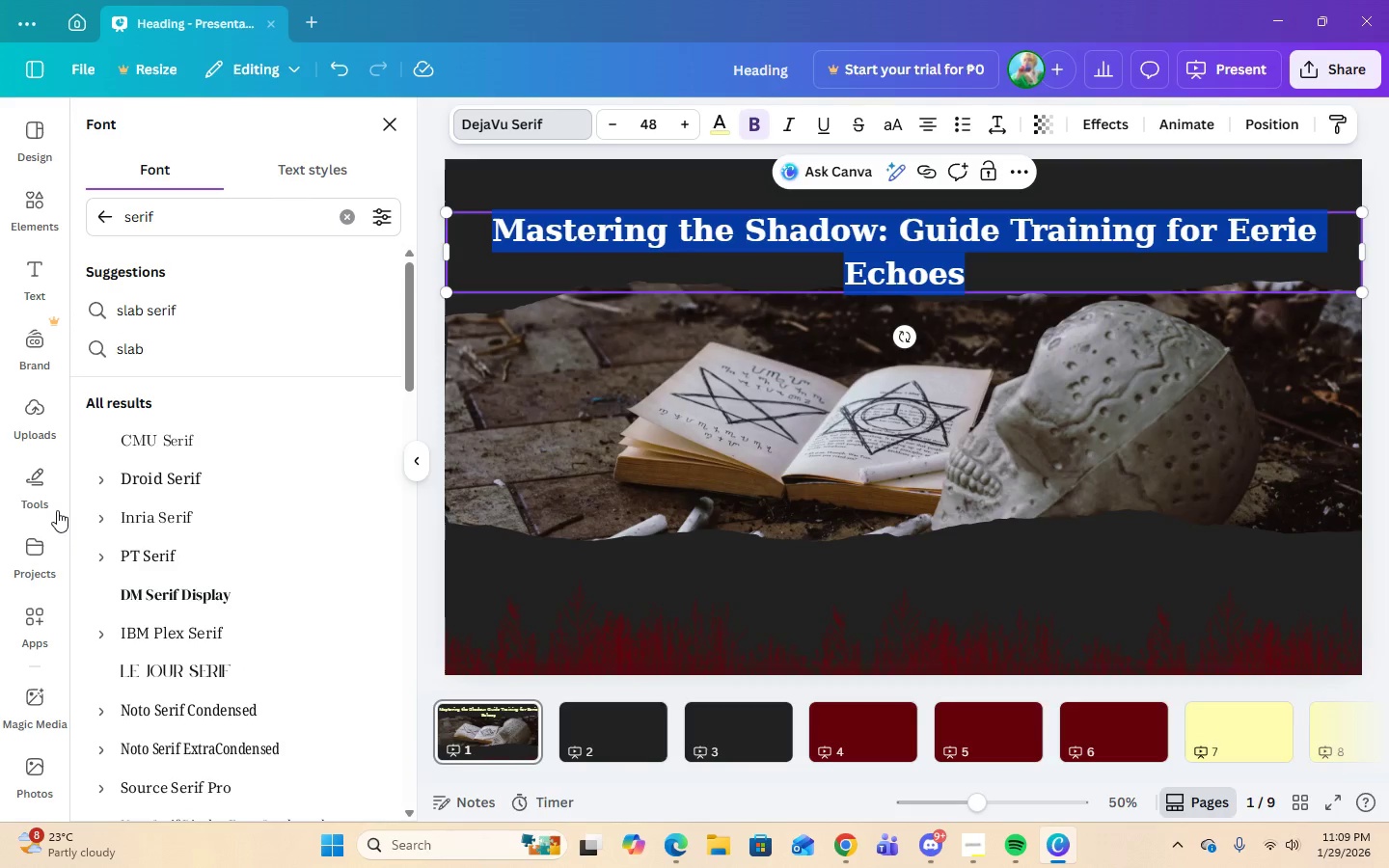 
left_click([94, 517])
 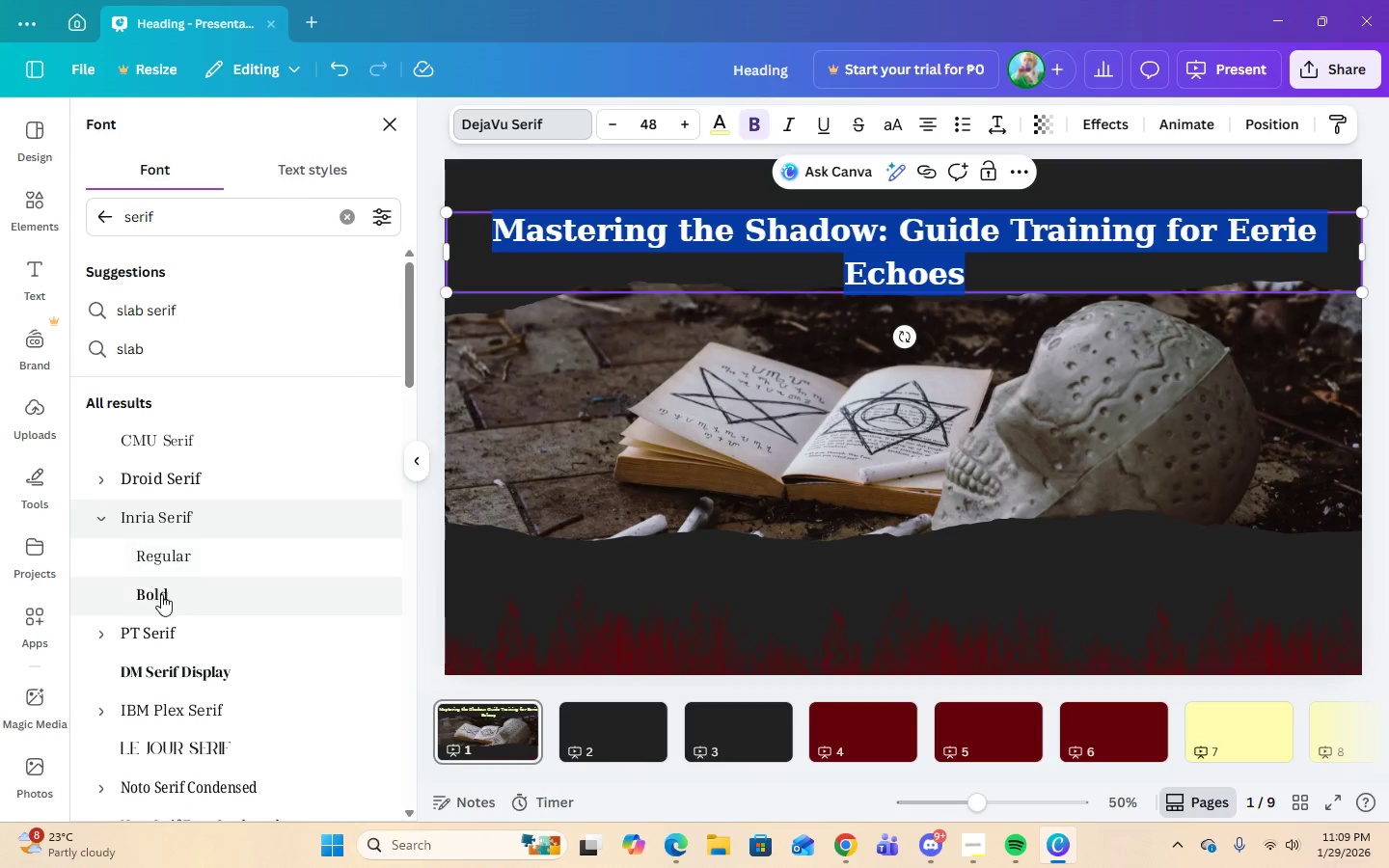 
left_click([162, 600])
 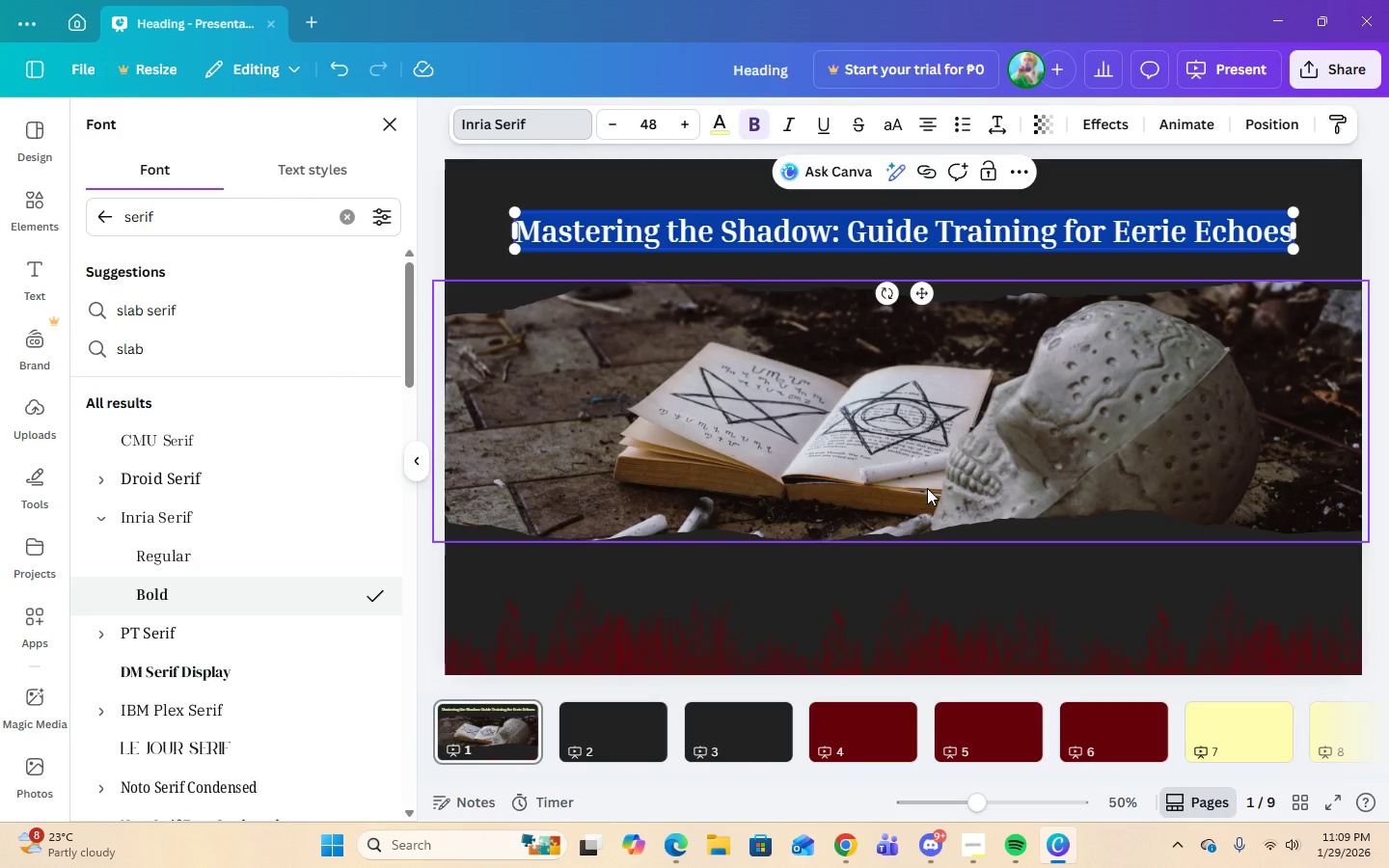 
left_click([1068, 580])
 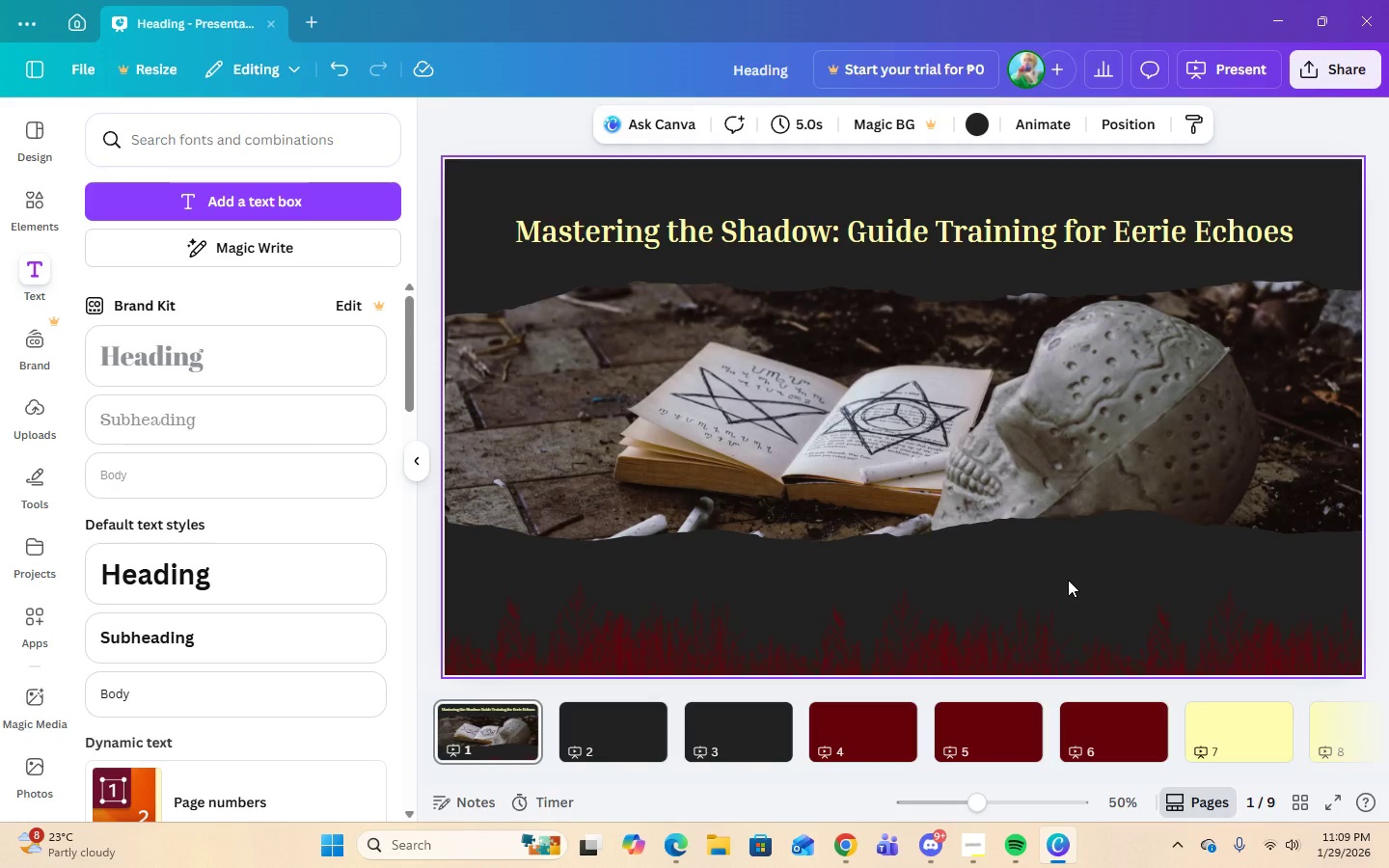 
wait(5.88)
 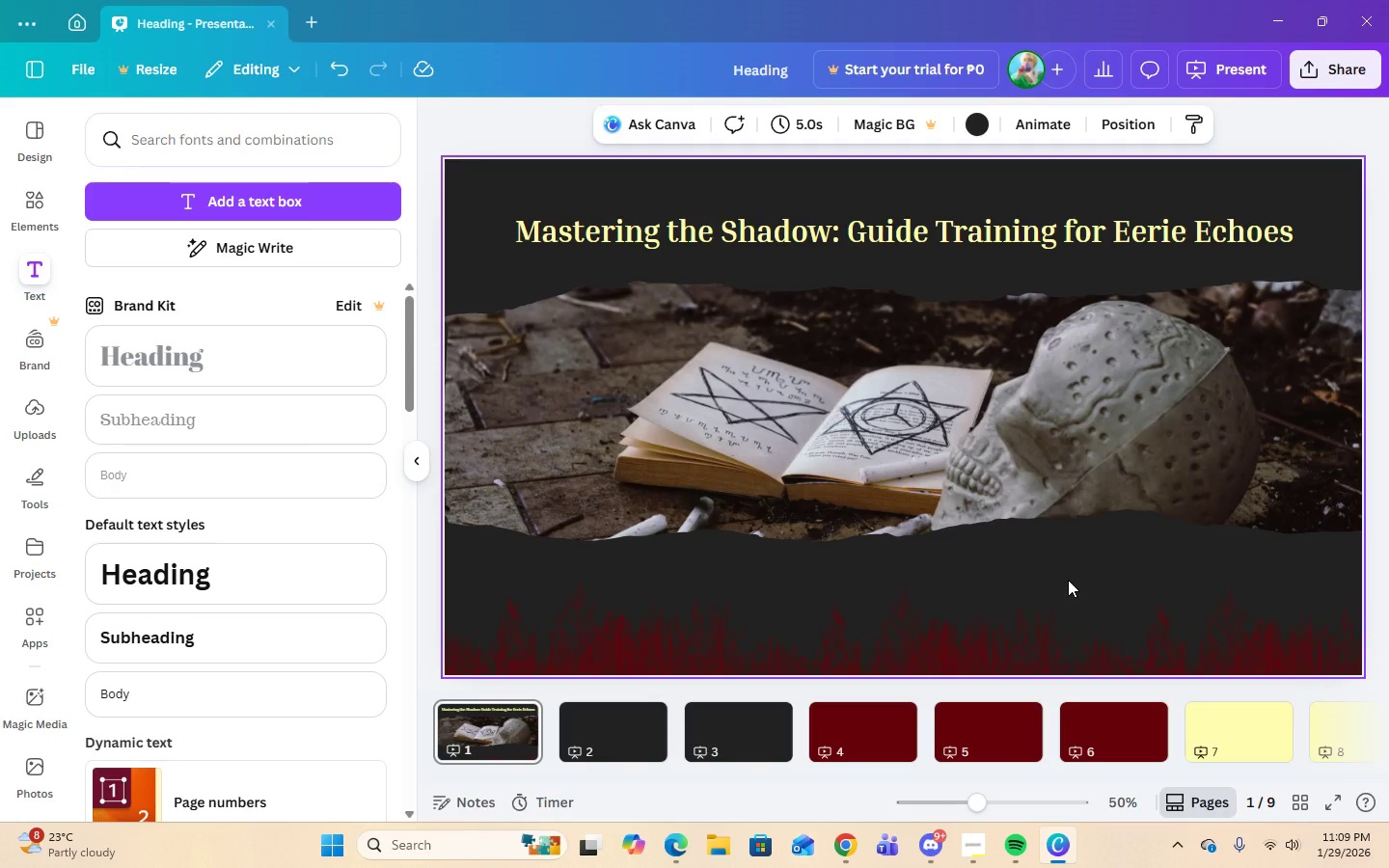 
double_click([901, 229])
 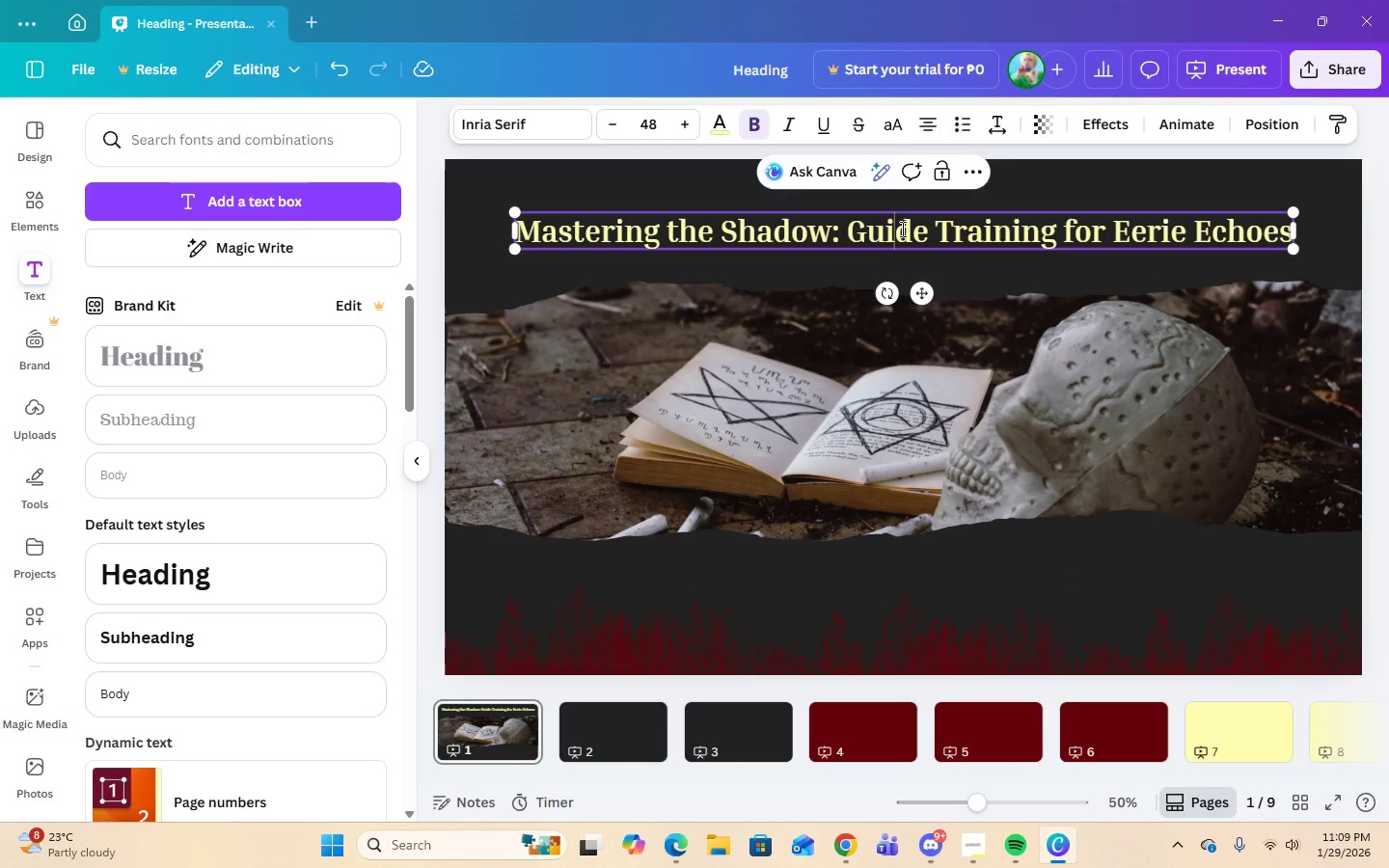 
triple_click([901, 229])
 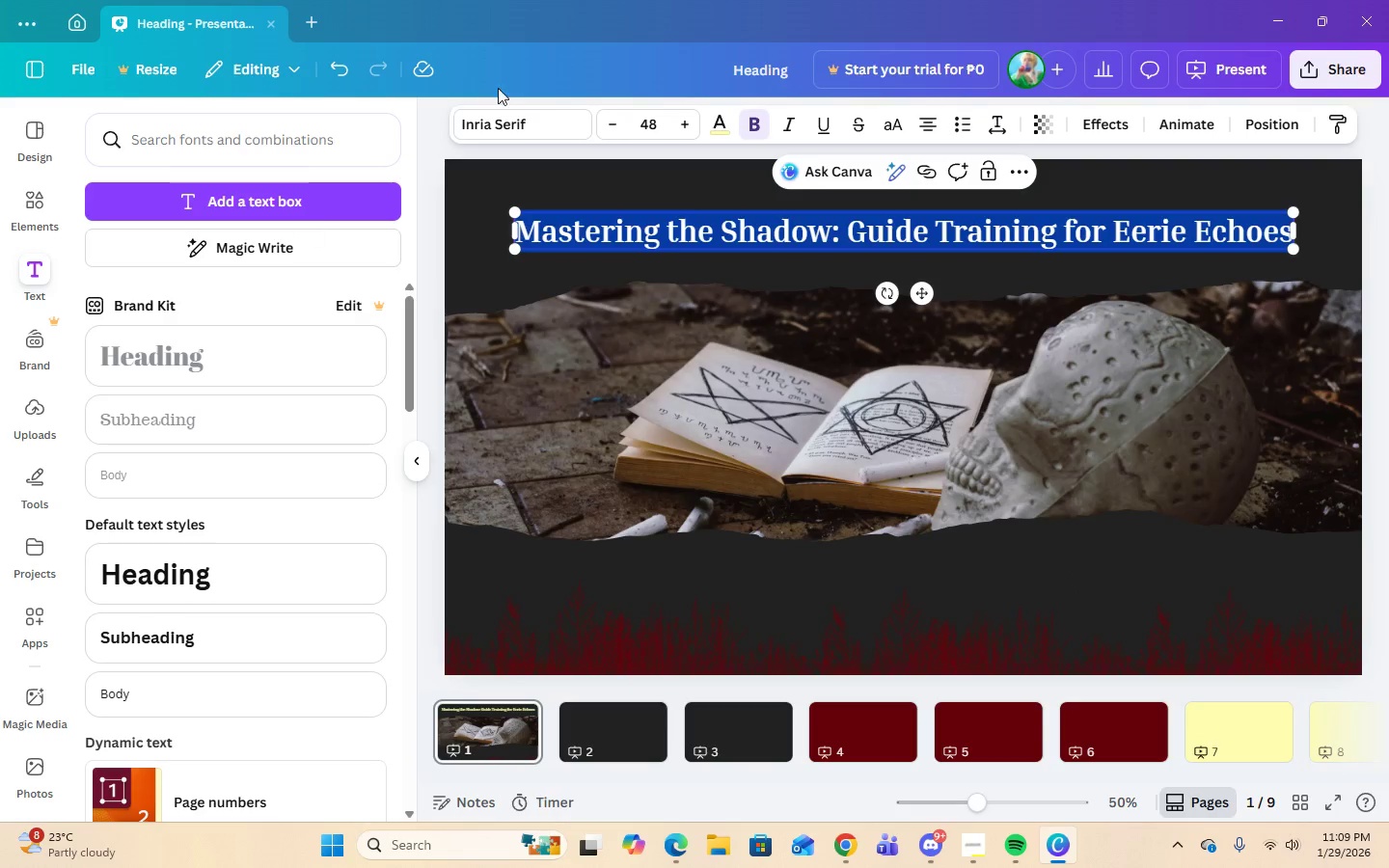 
left_click([531, 126])
 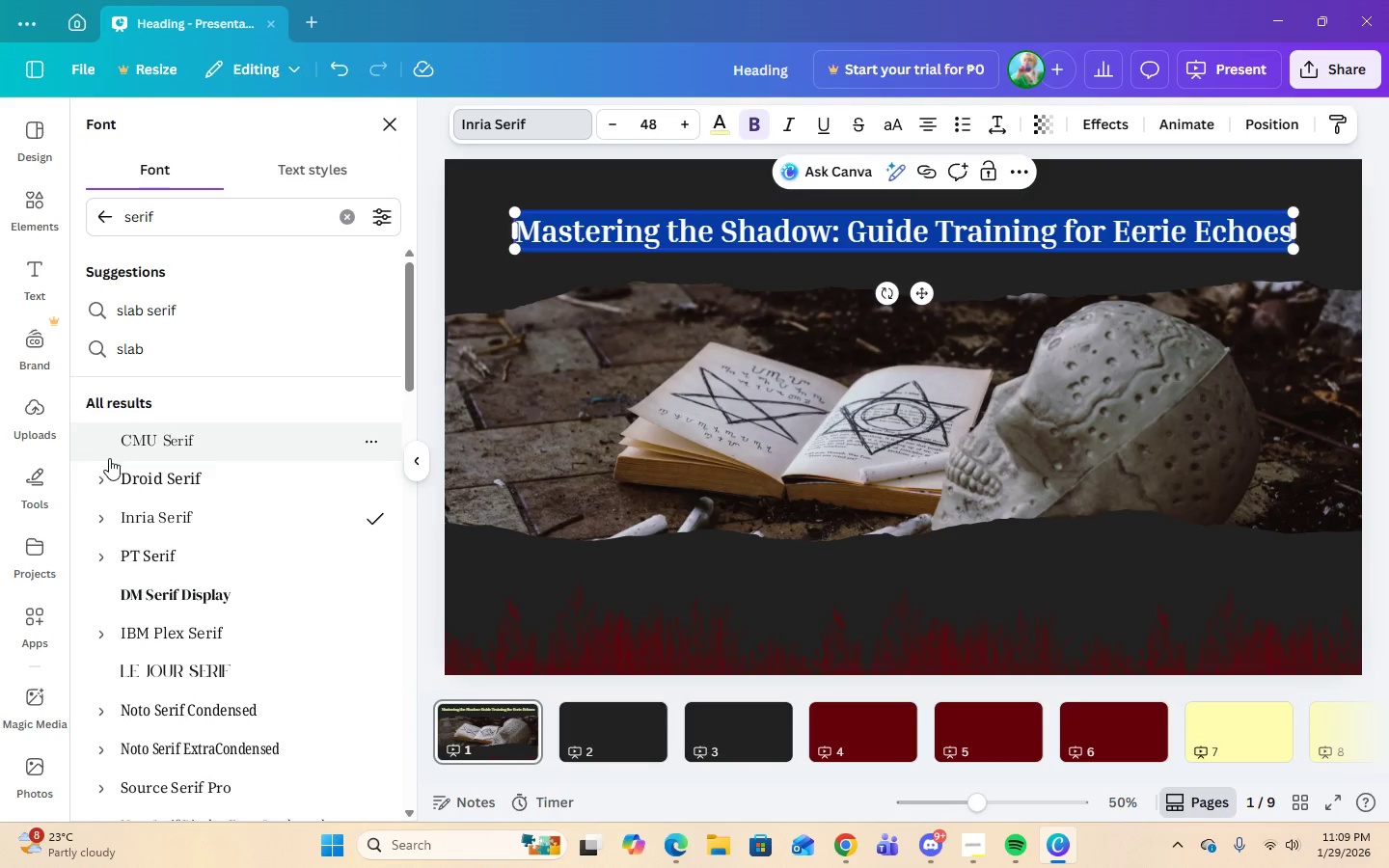 
left_click([103, 480])
 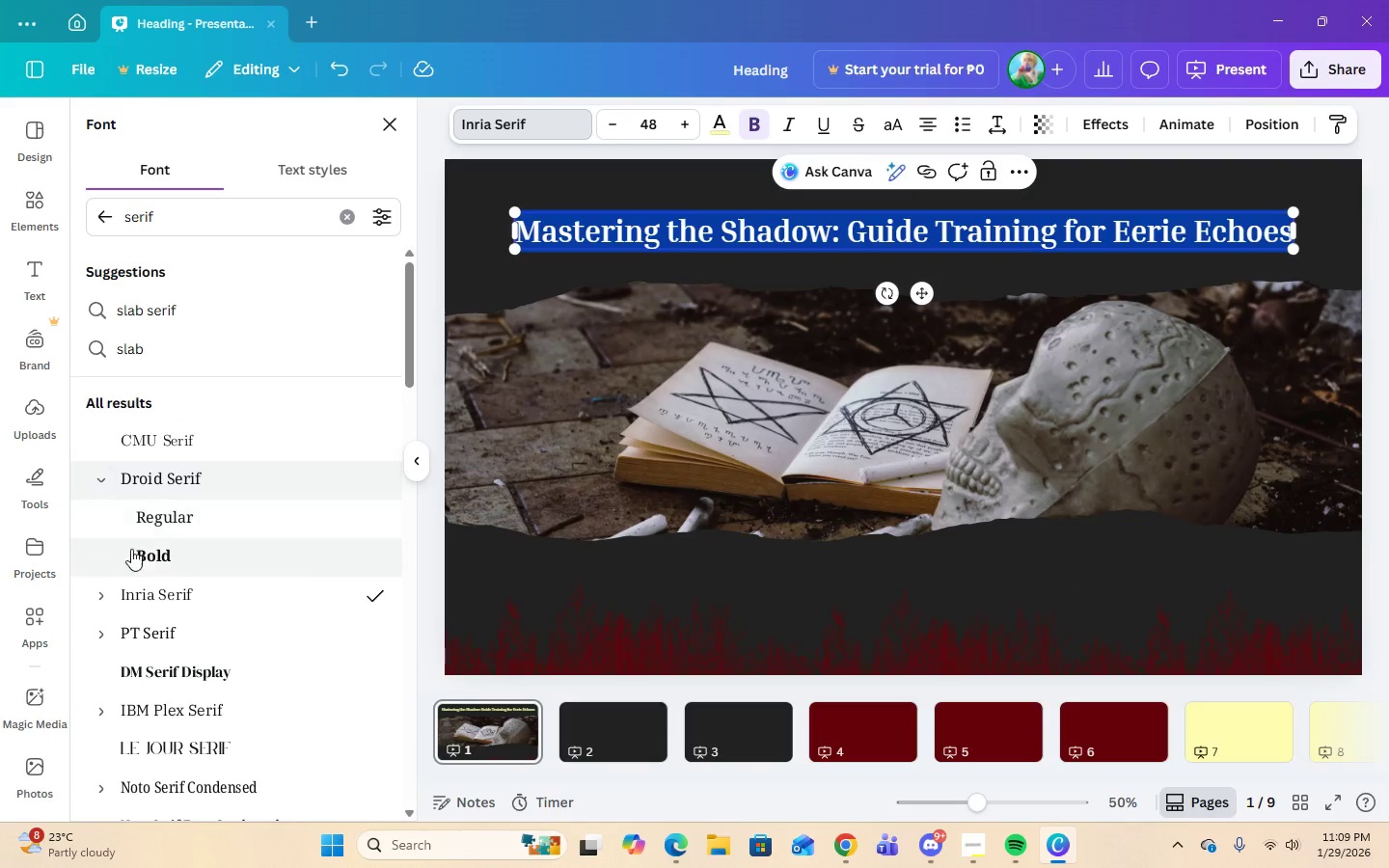 
left_click([134, 554])
 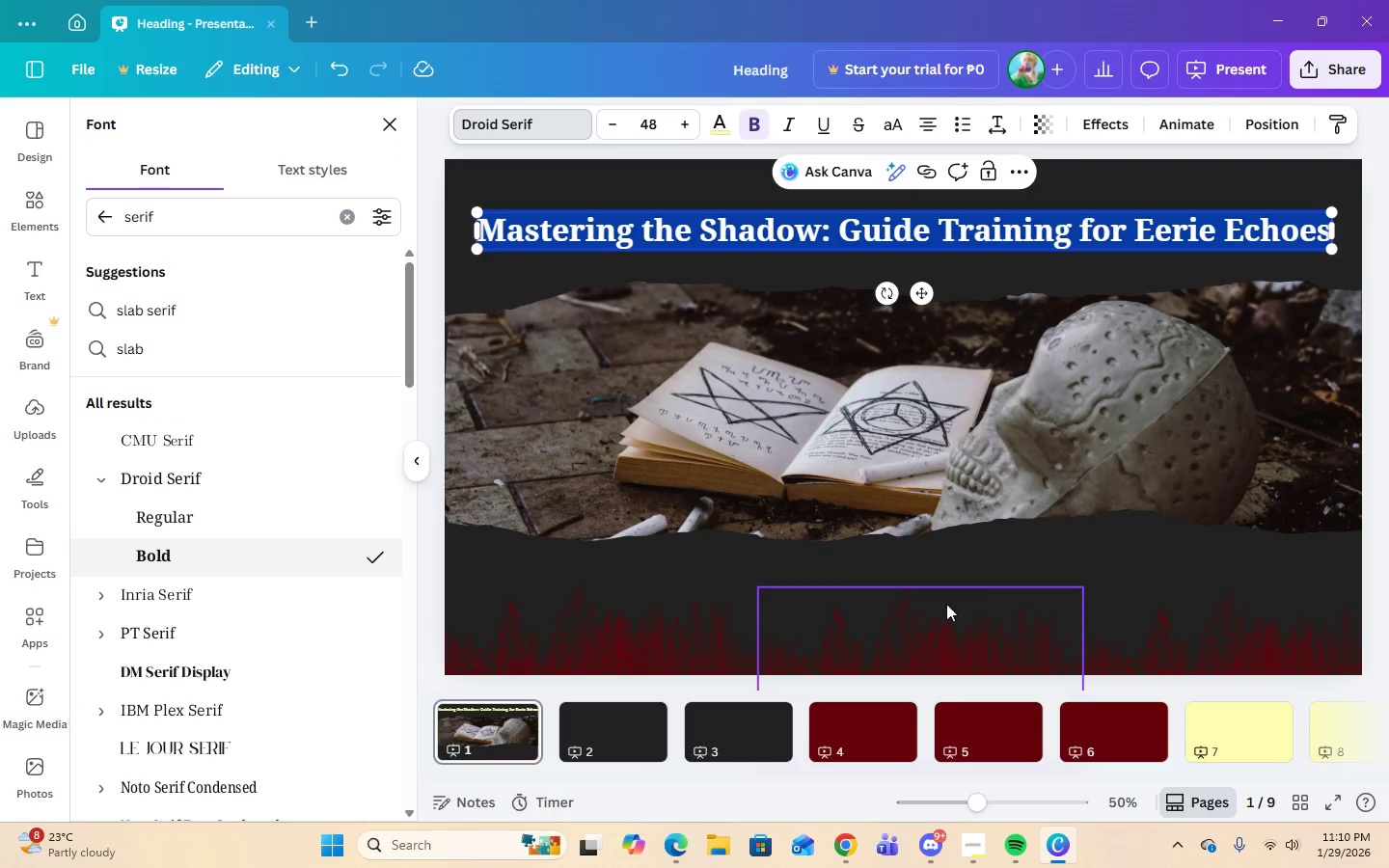 
left_click([1049, 560])
 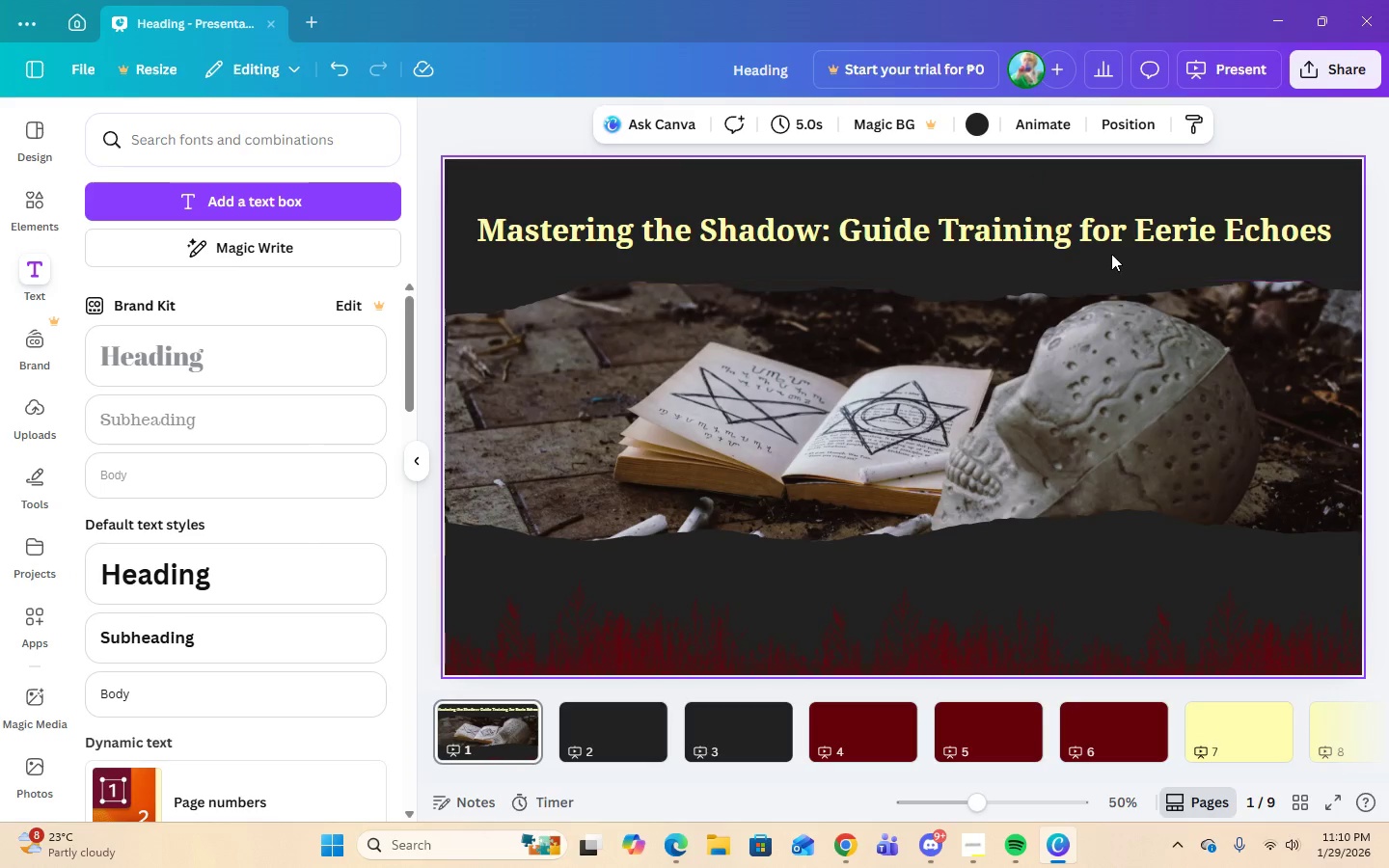 
double_click([1111, 237])
 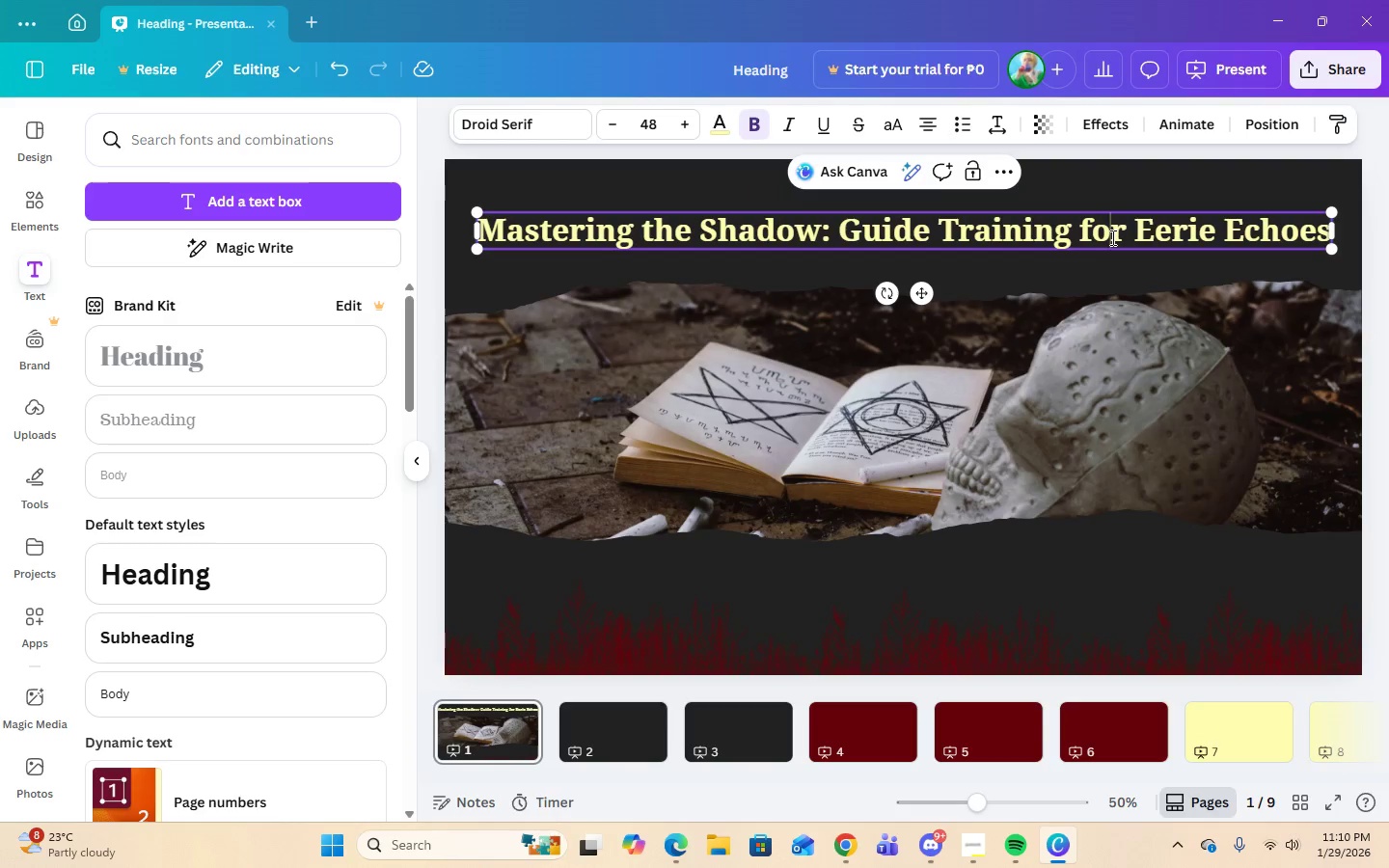 
triple_click([1111, 237])
 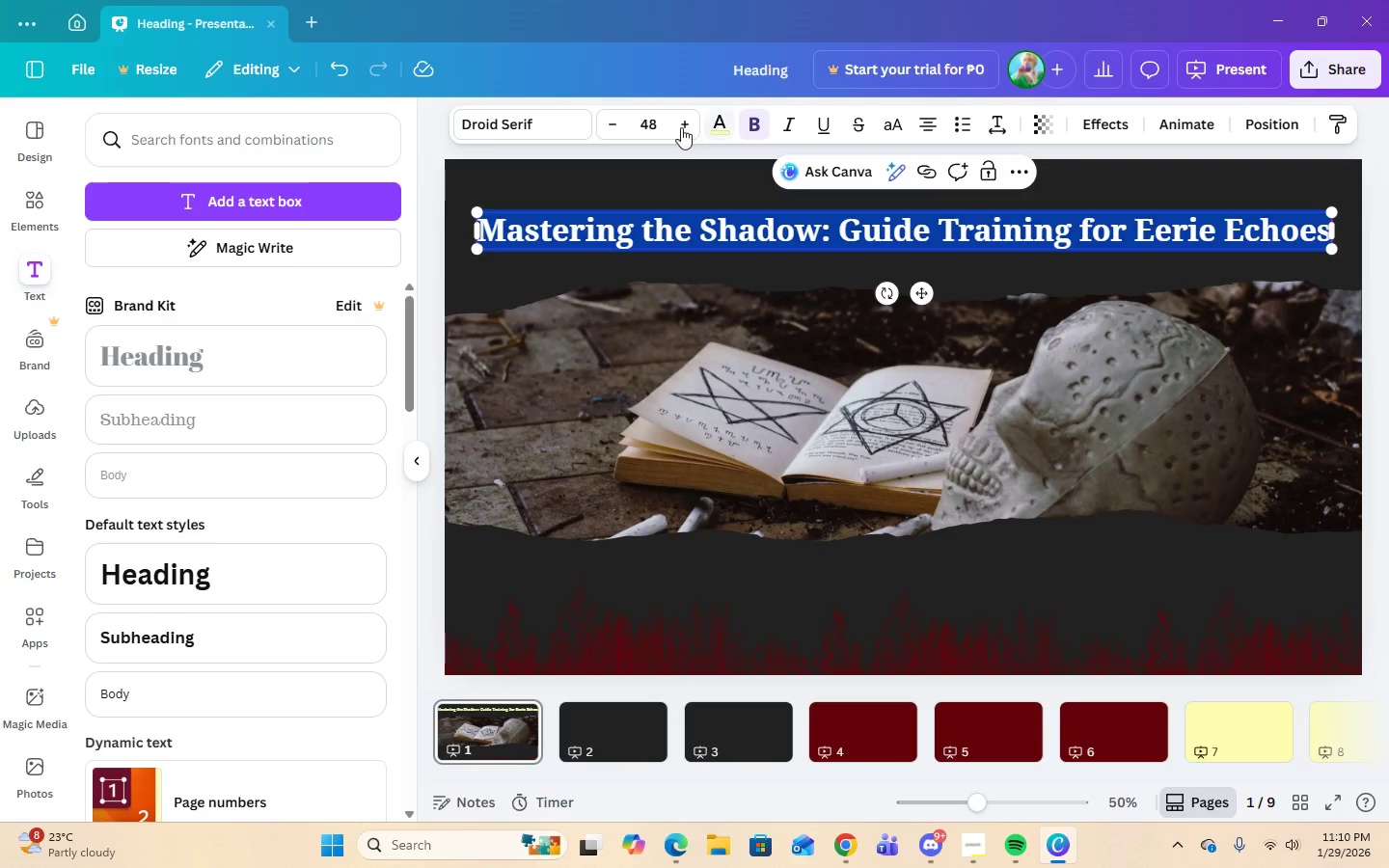 
left_click([647, 122])
 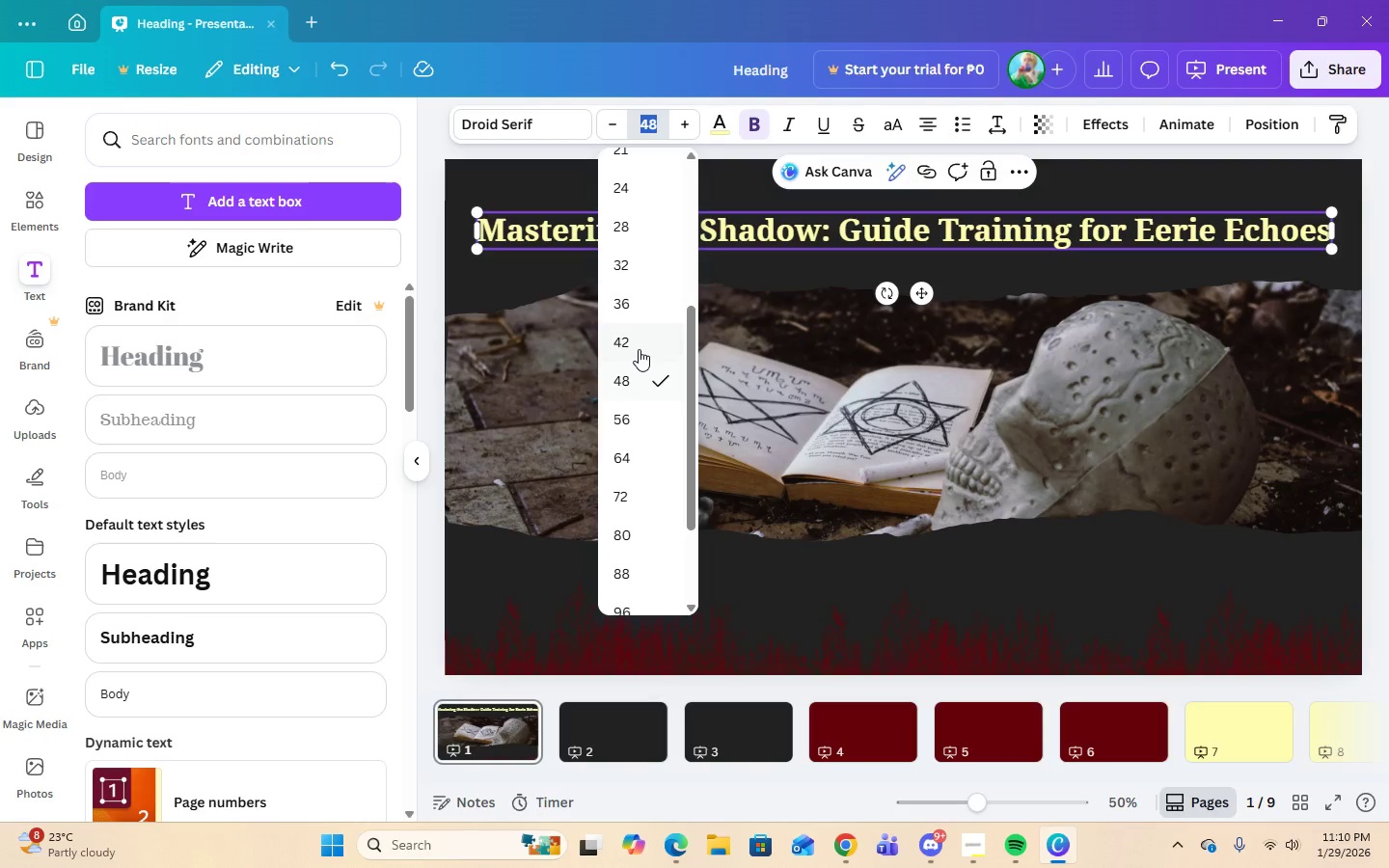 
left_click([637, 340])
 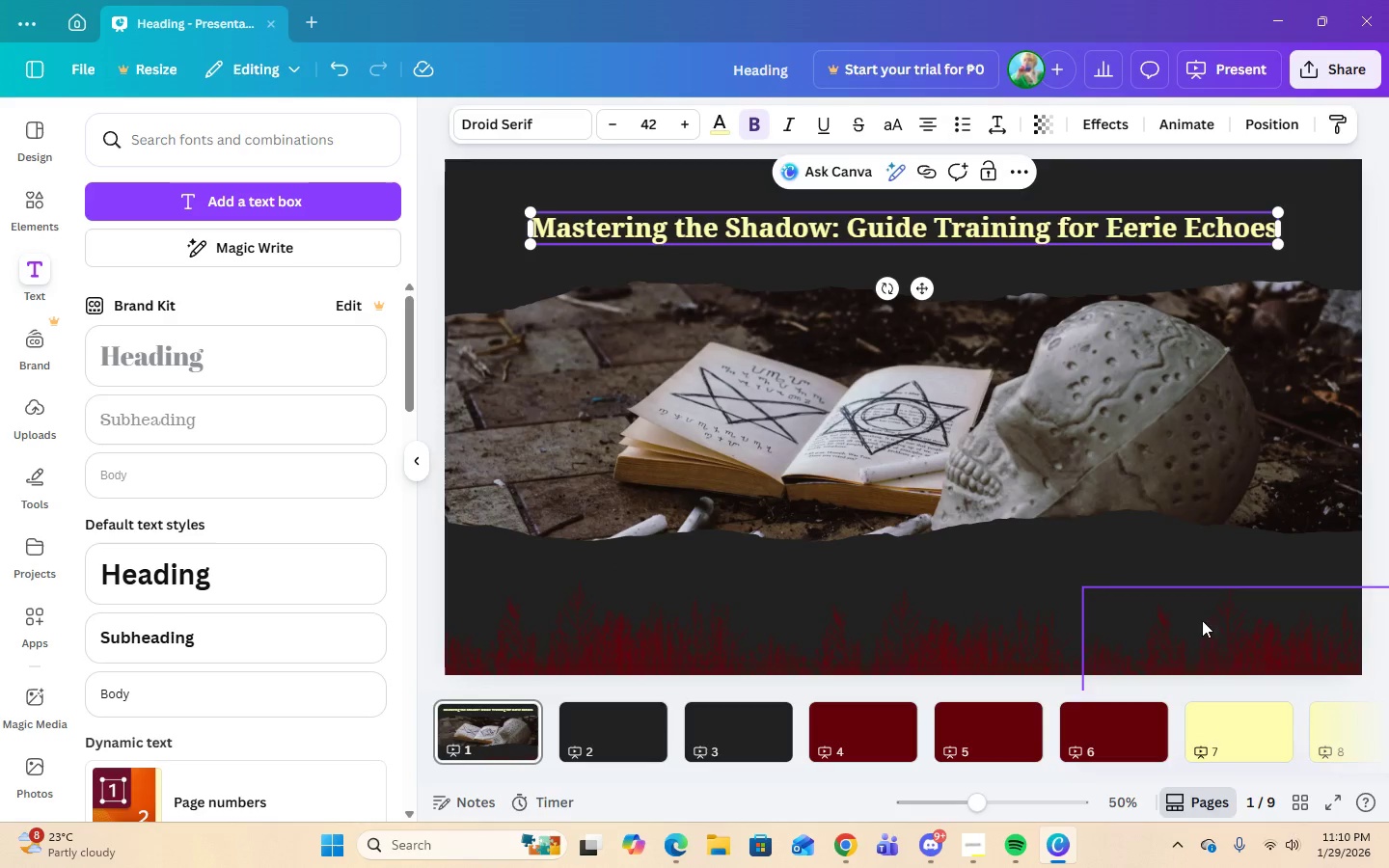 
left_click([1163, 565])
 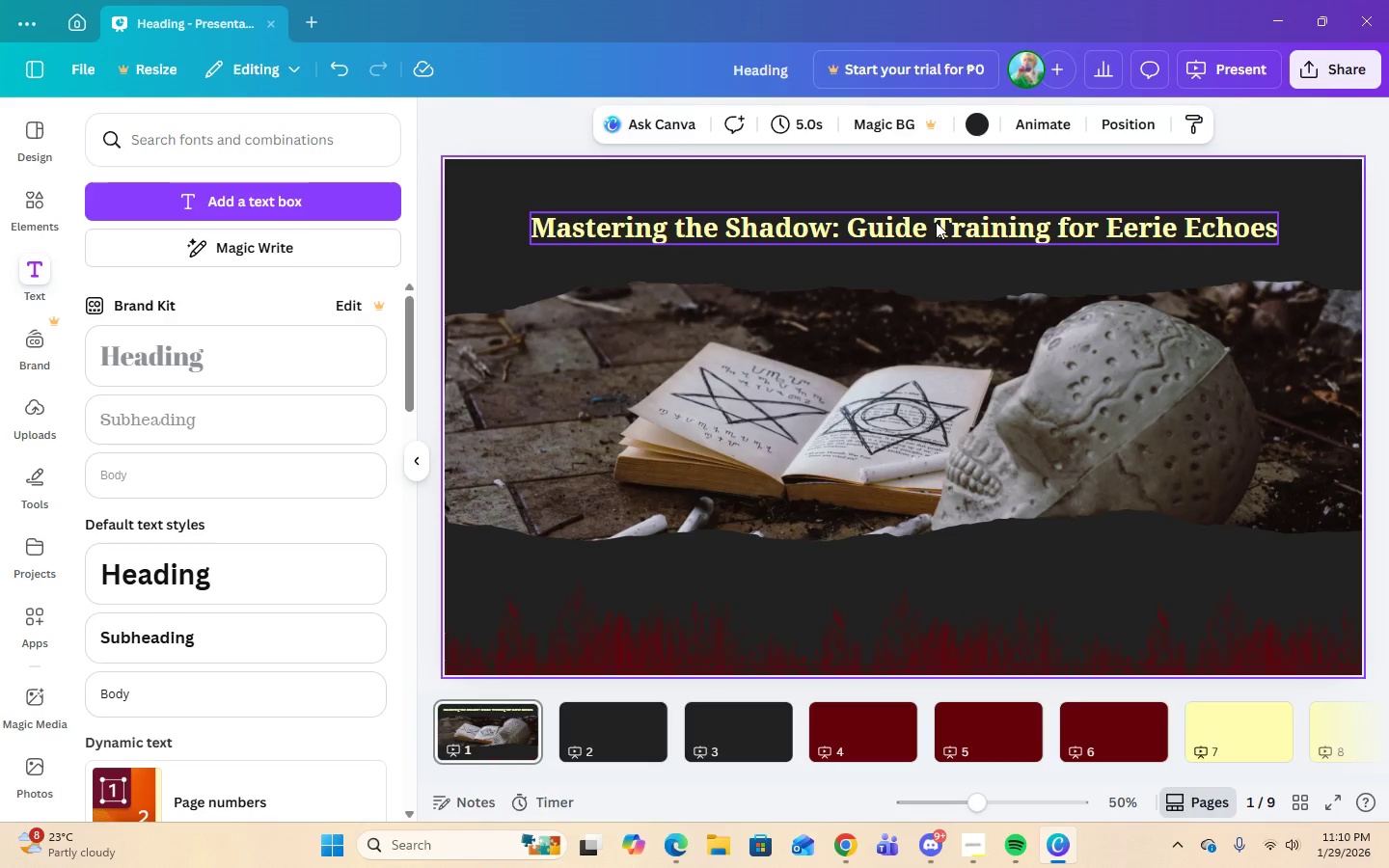 
left_click([936, 222])
 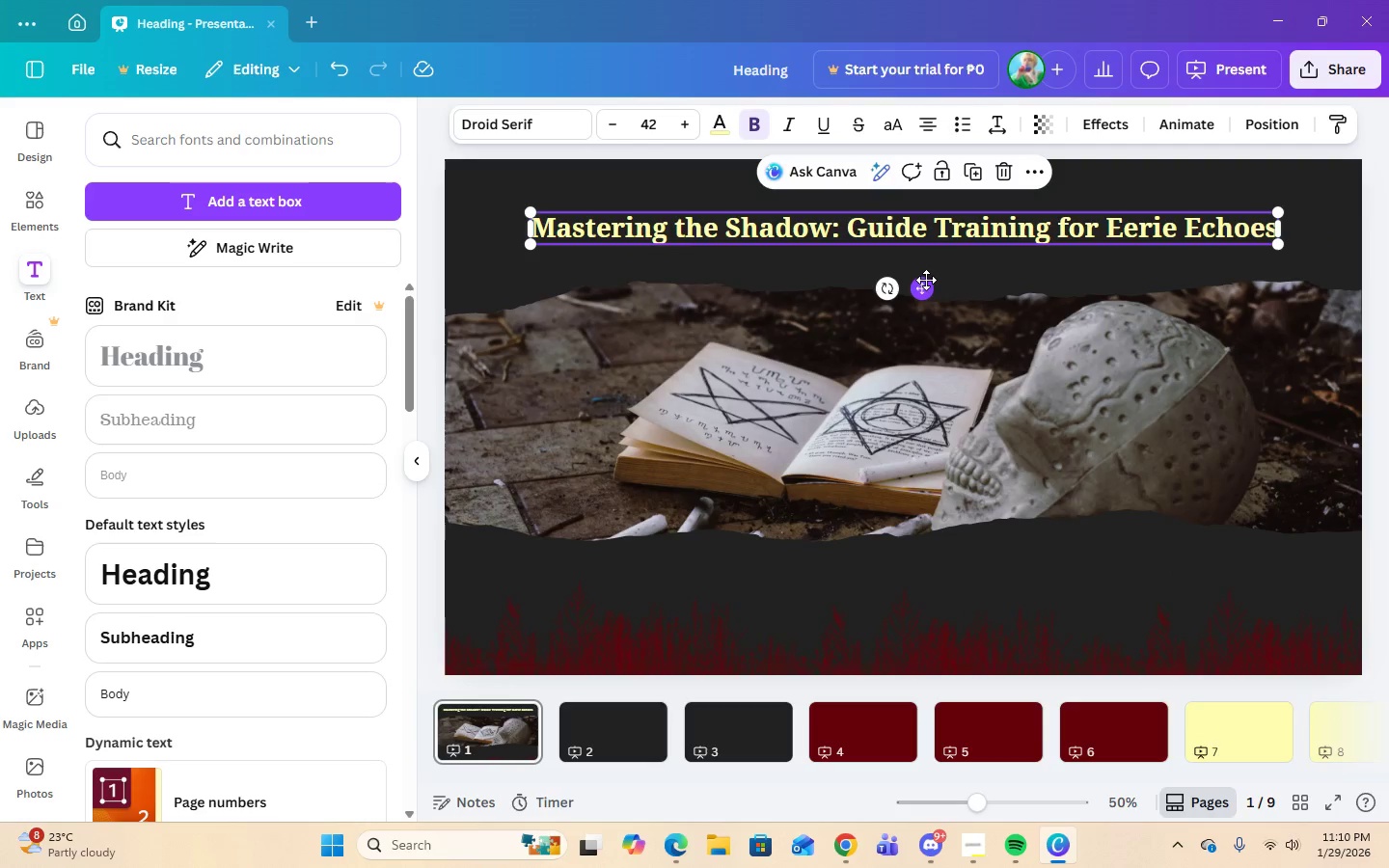 
left_click_drag(start_coordinate=[927, 284], to_coordinate=[932, 298])
 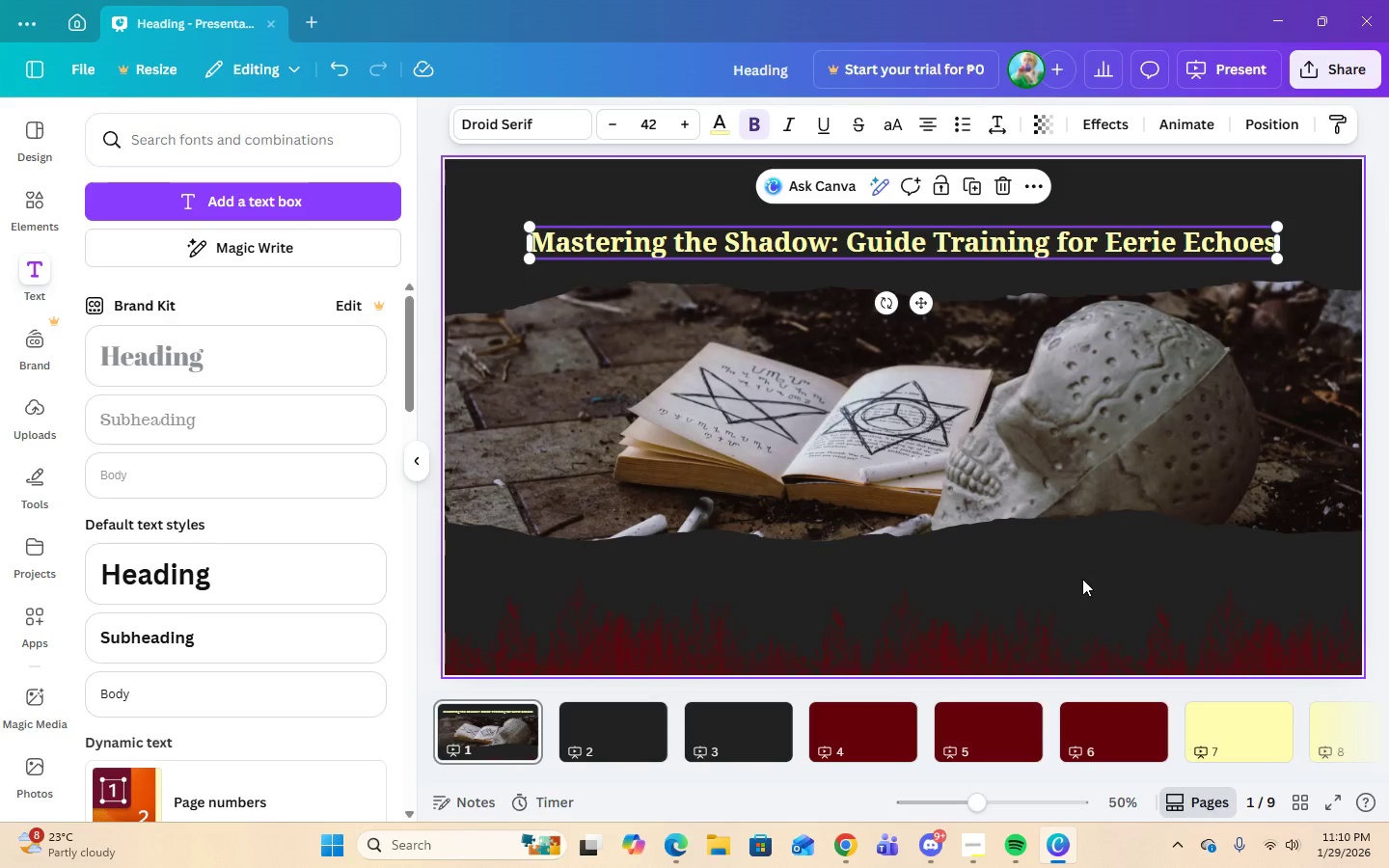 
left_click([1088, 586])
 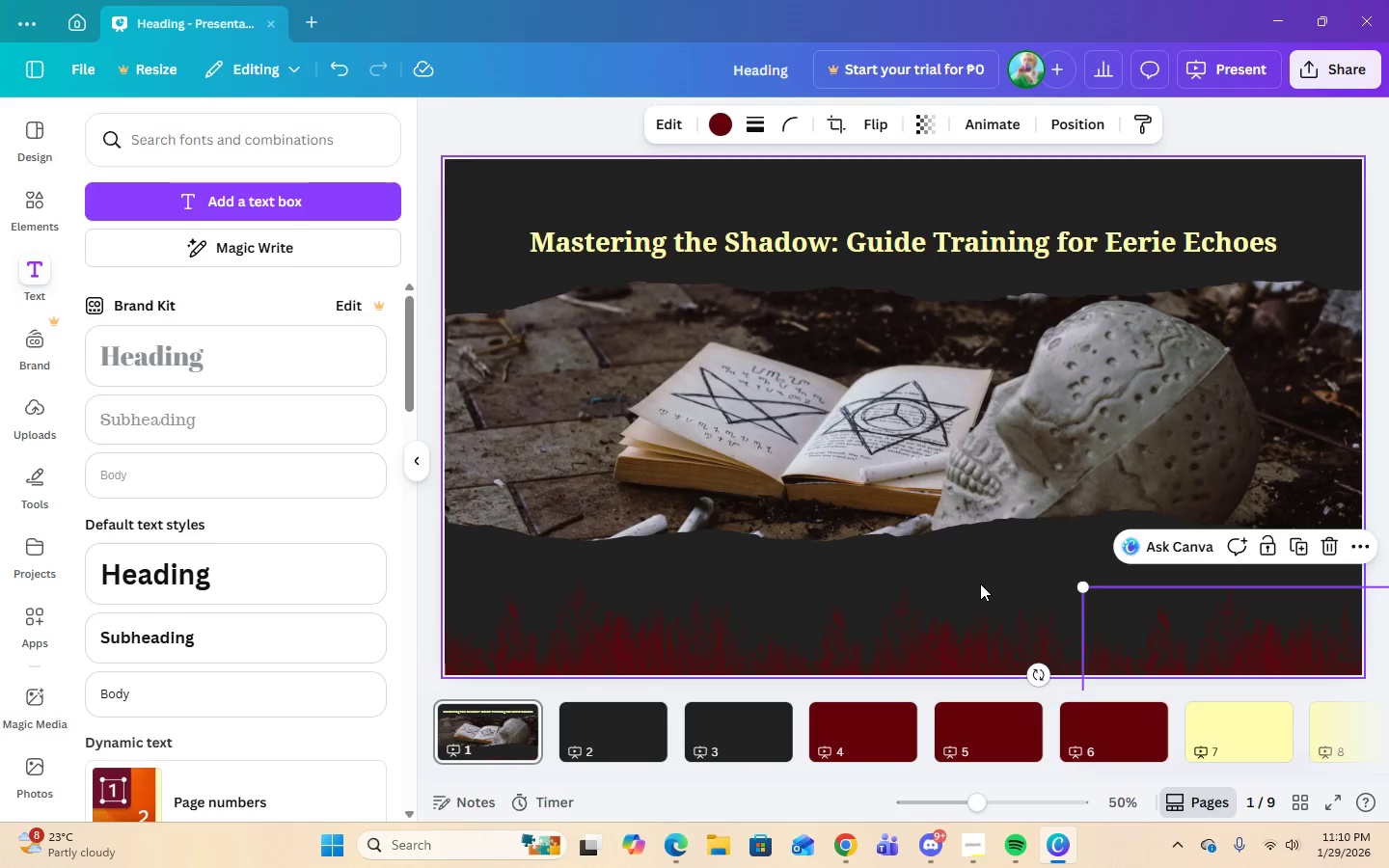 
left_click([980, 583])
 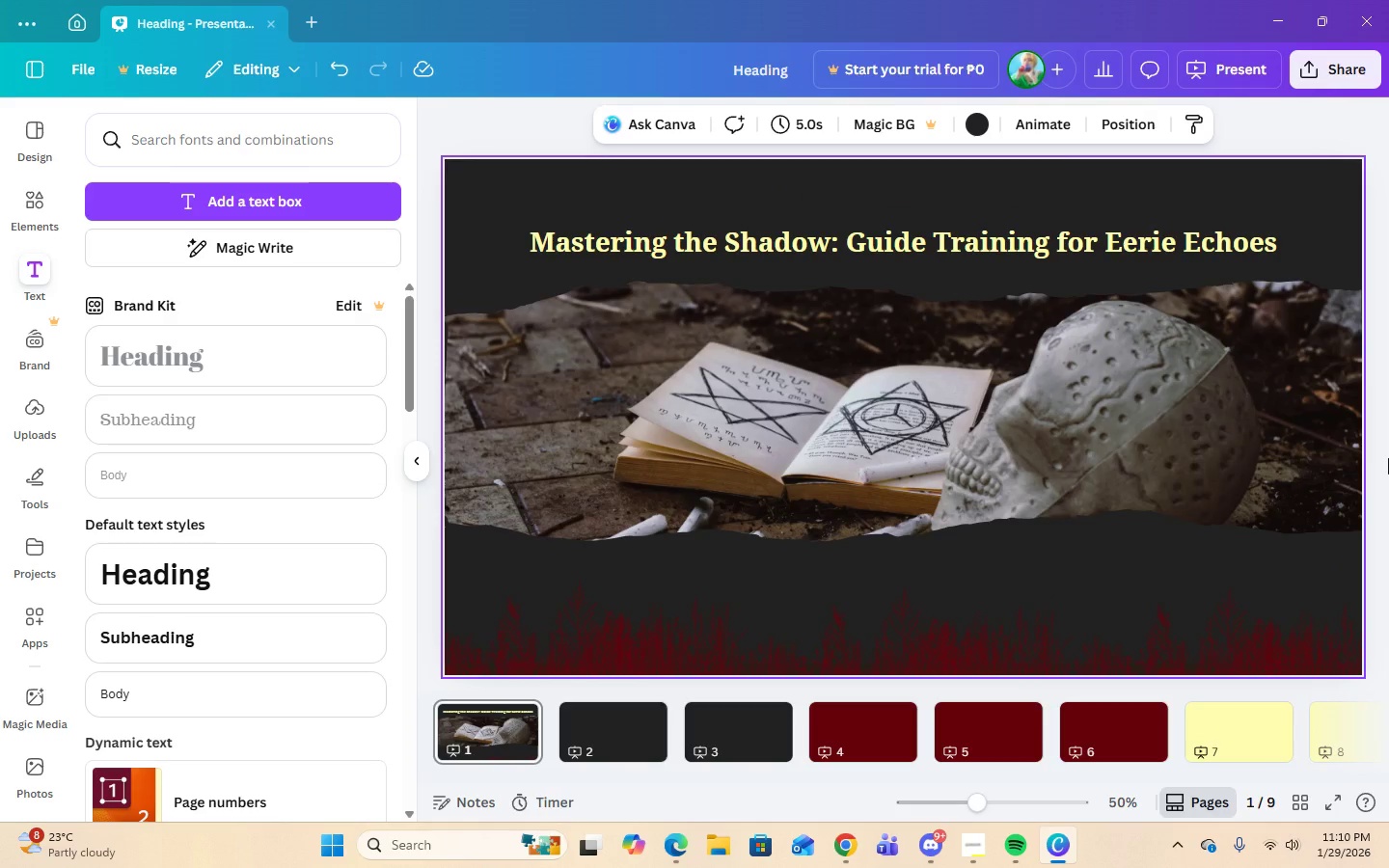 
wait(8.56)
 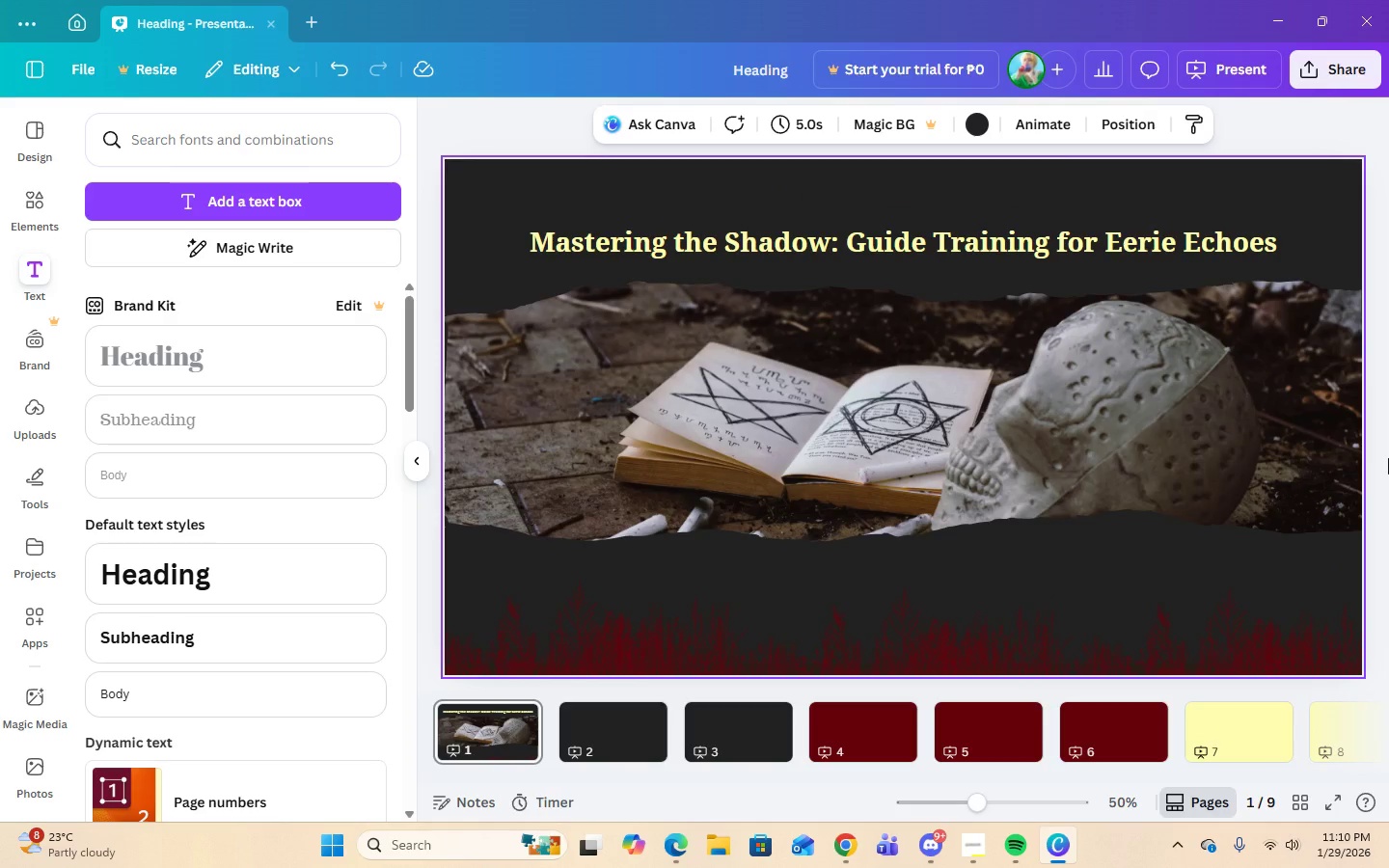 
left_click([991, 244])
 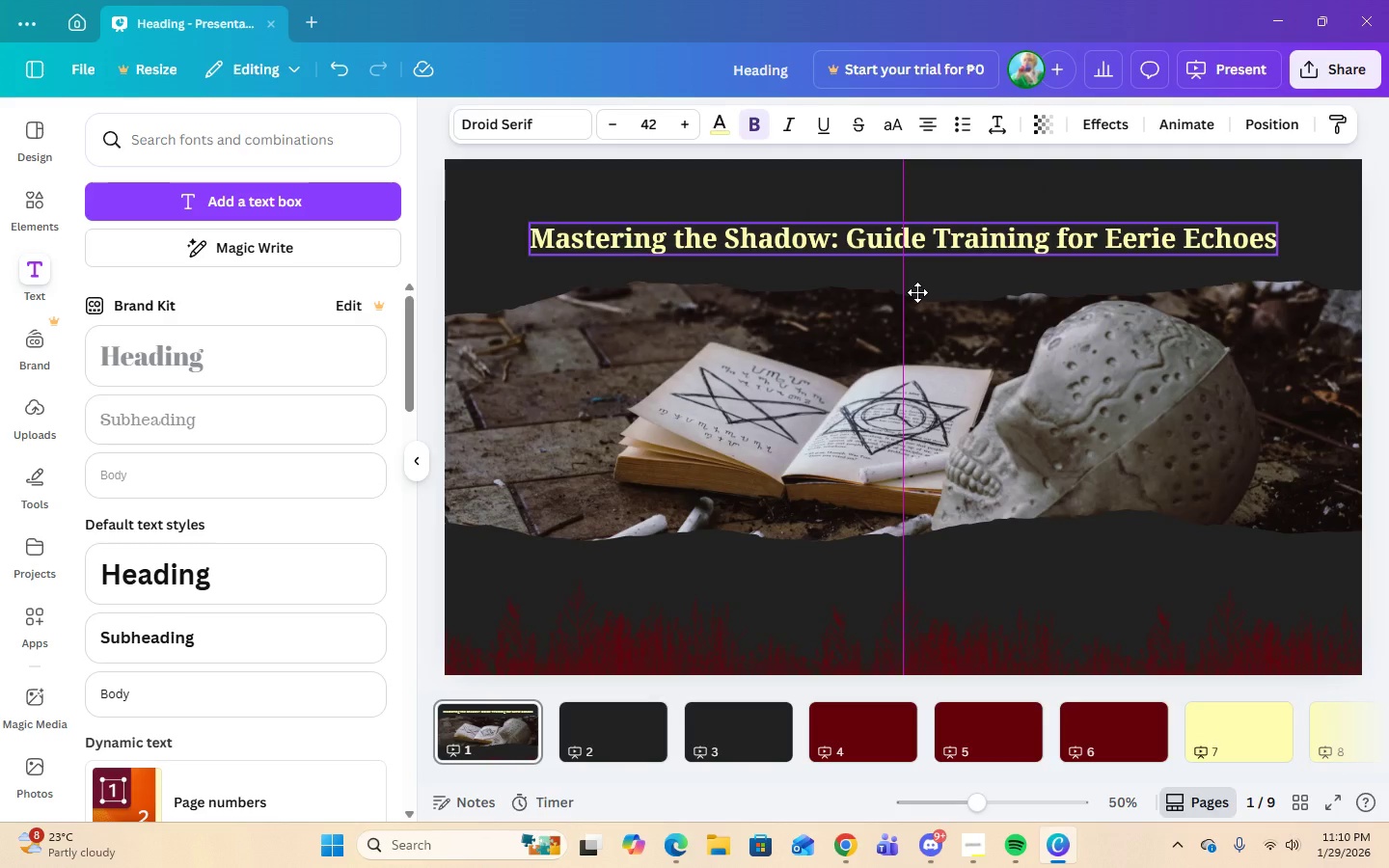 
left_click([1020, 574])
 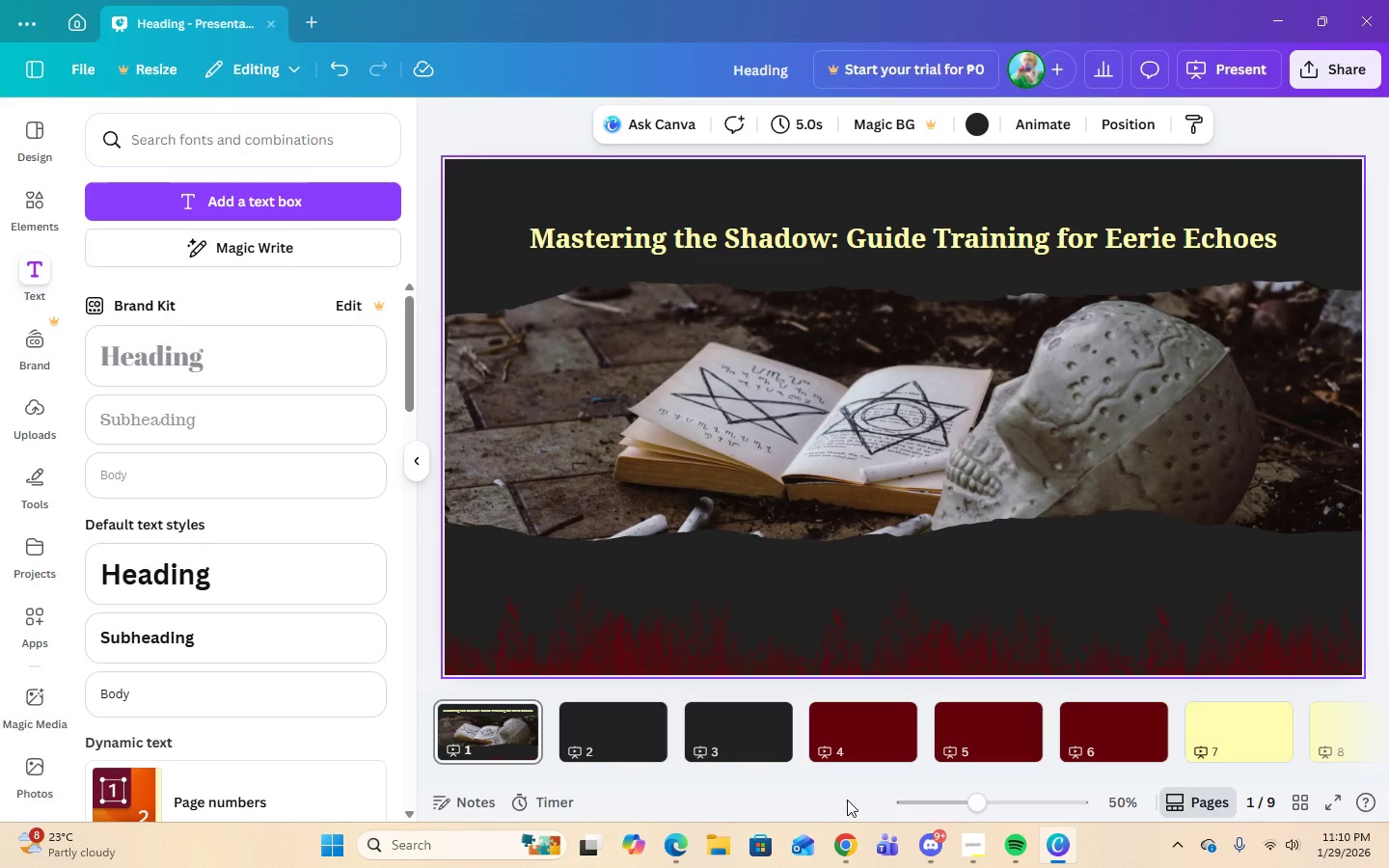 
wait(12.8)
 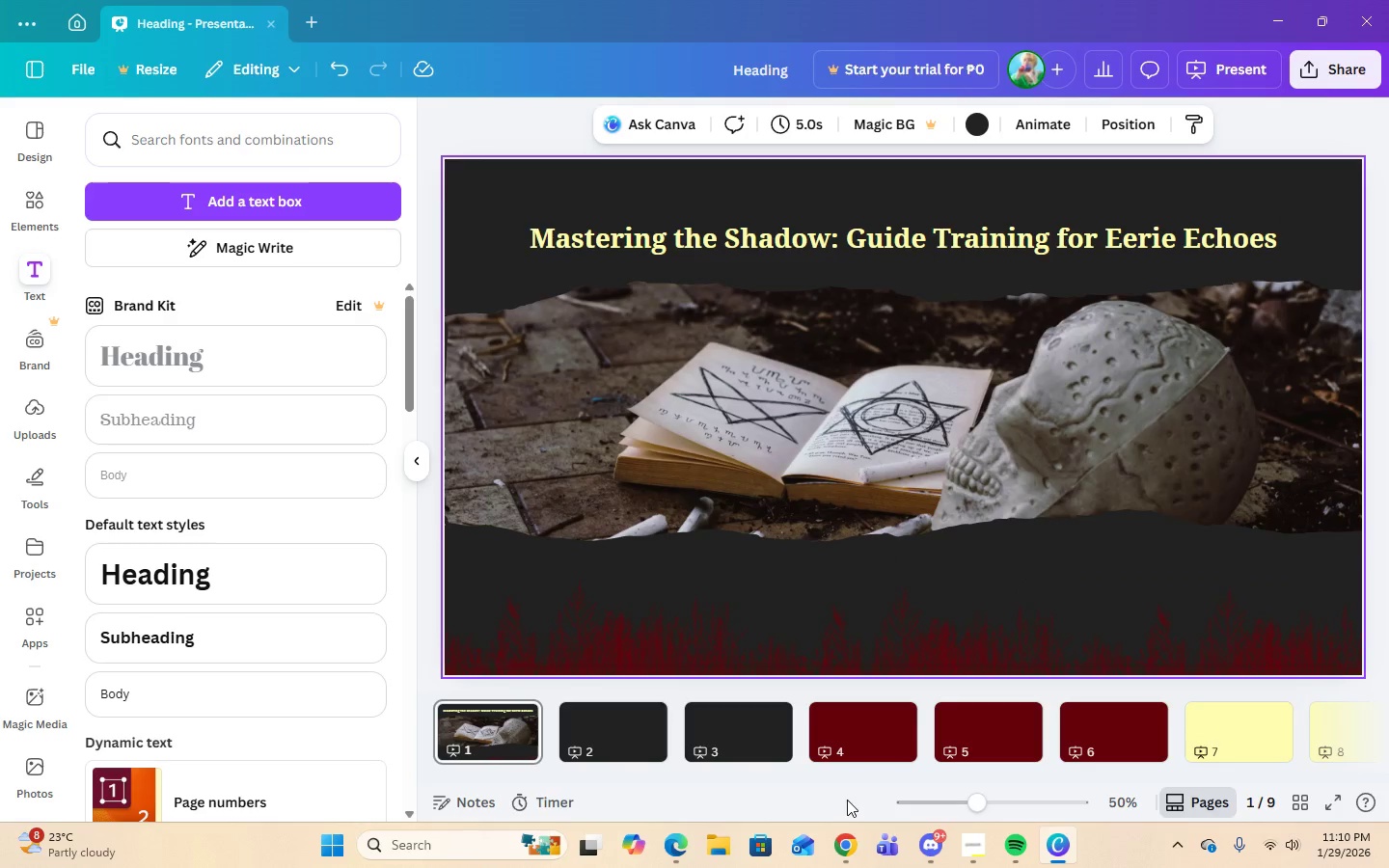 
left_click([546, 629])
 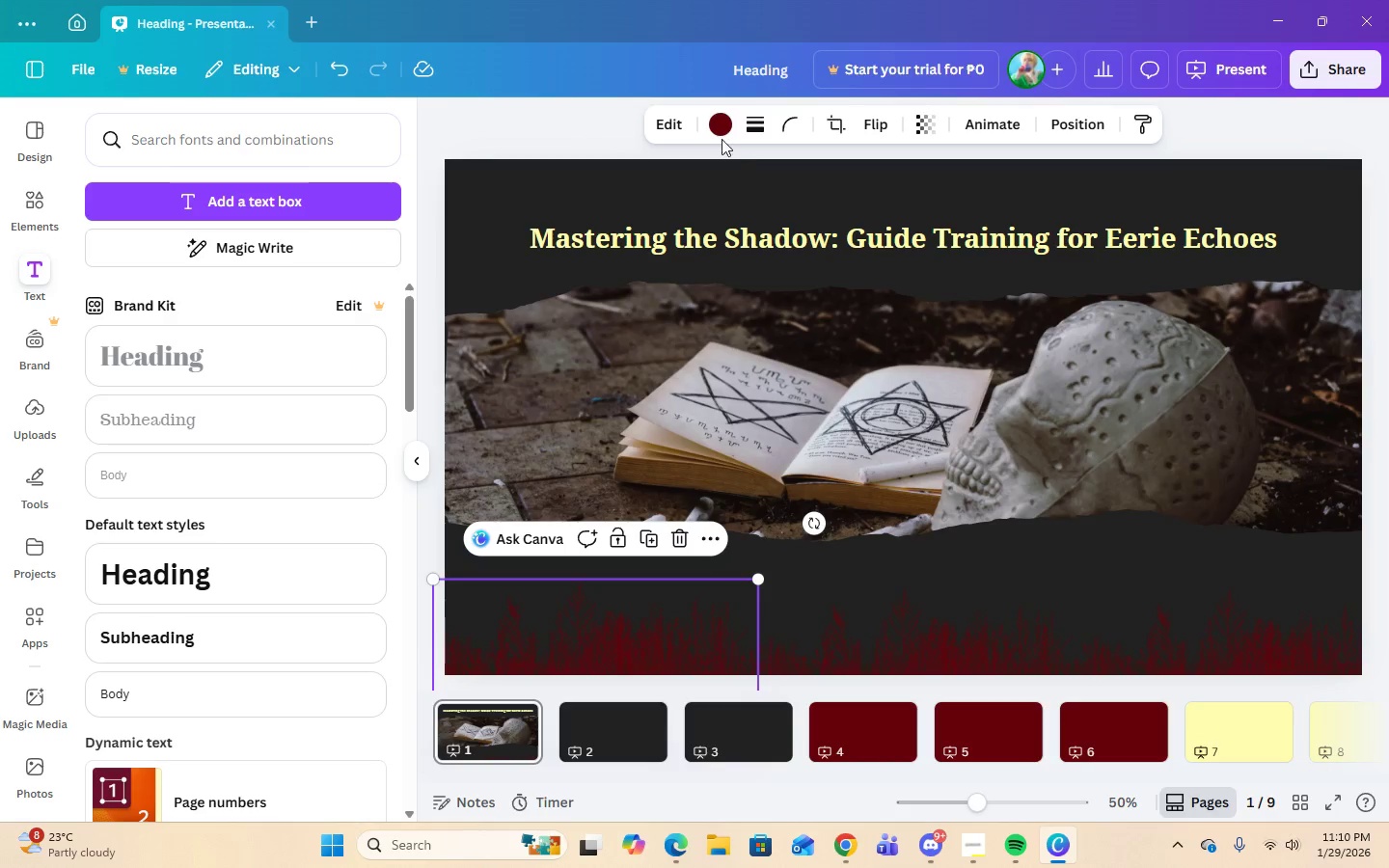 
left_click([716, 135])
 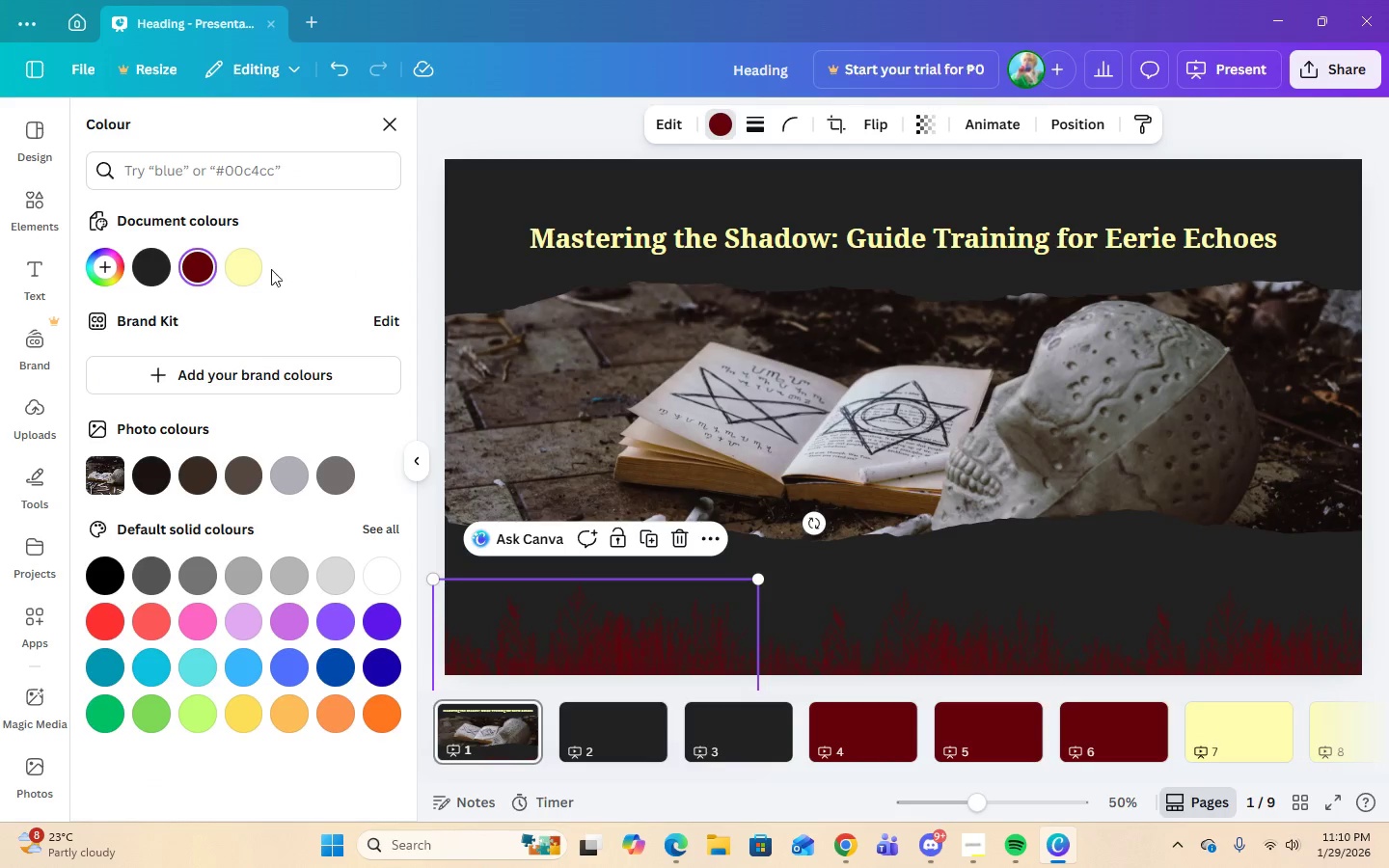 
left_click([252, 274])
 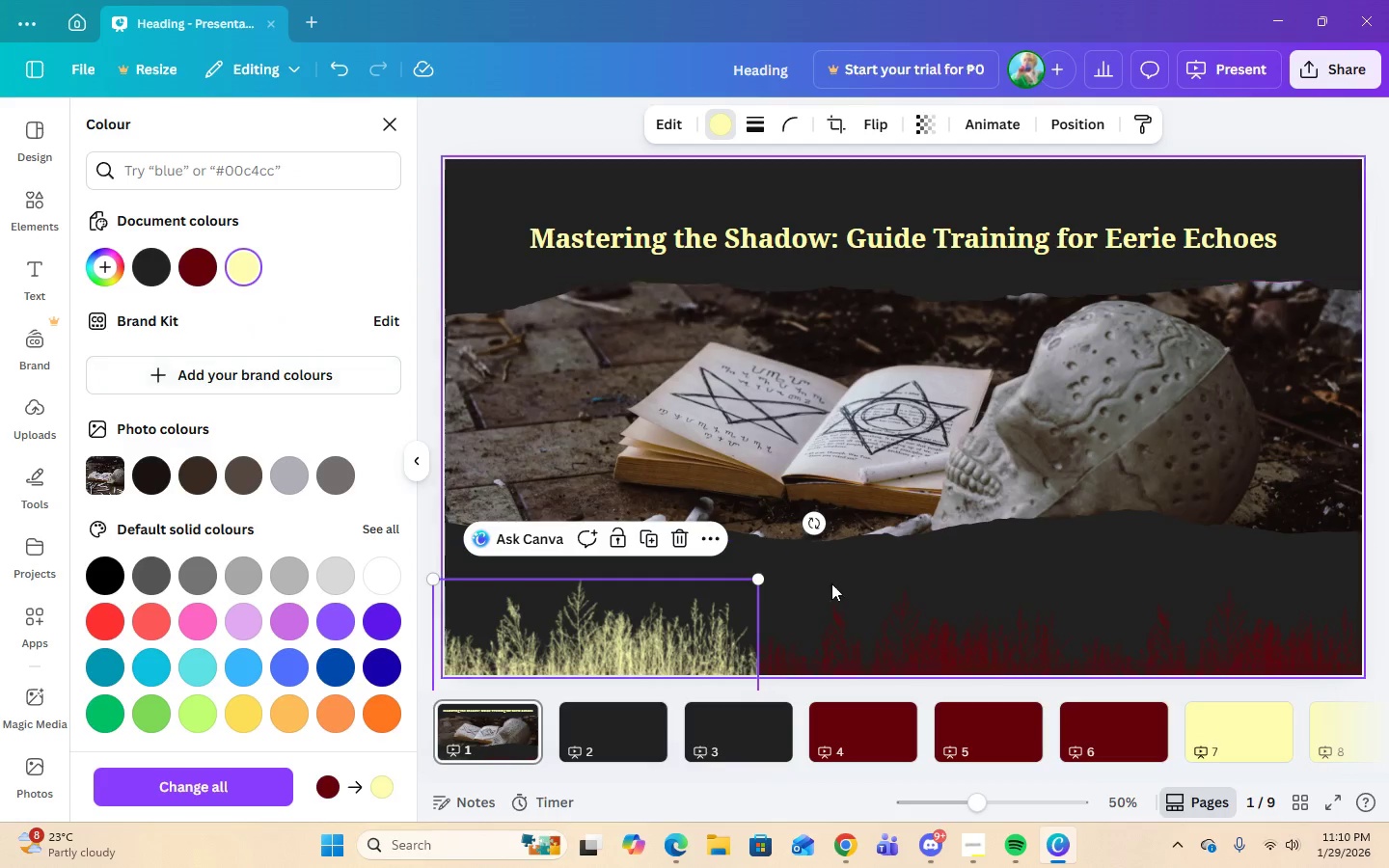 
left_click([909, 632])
 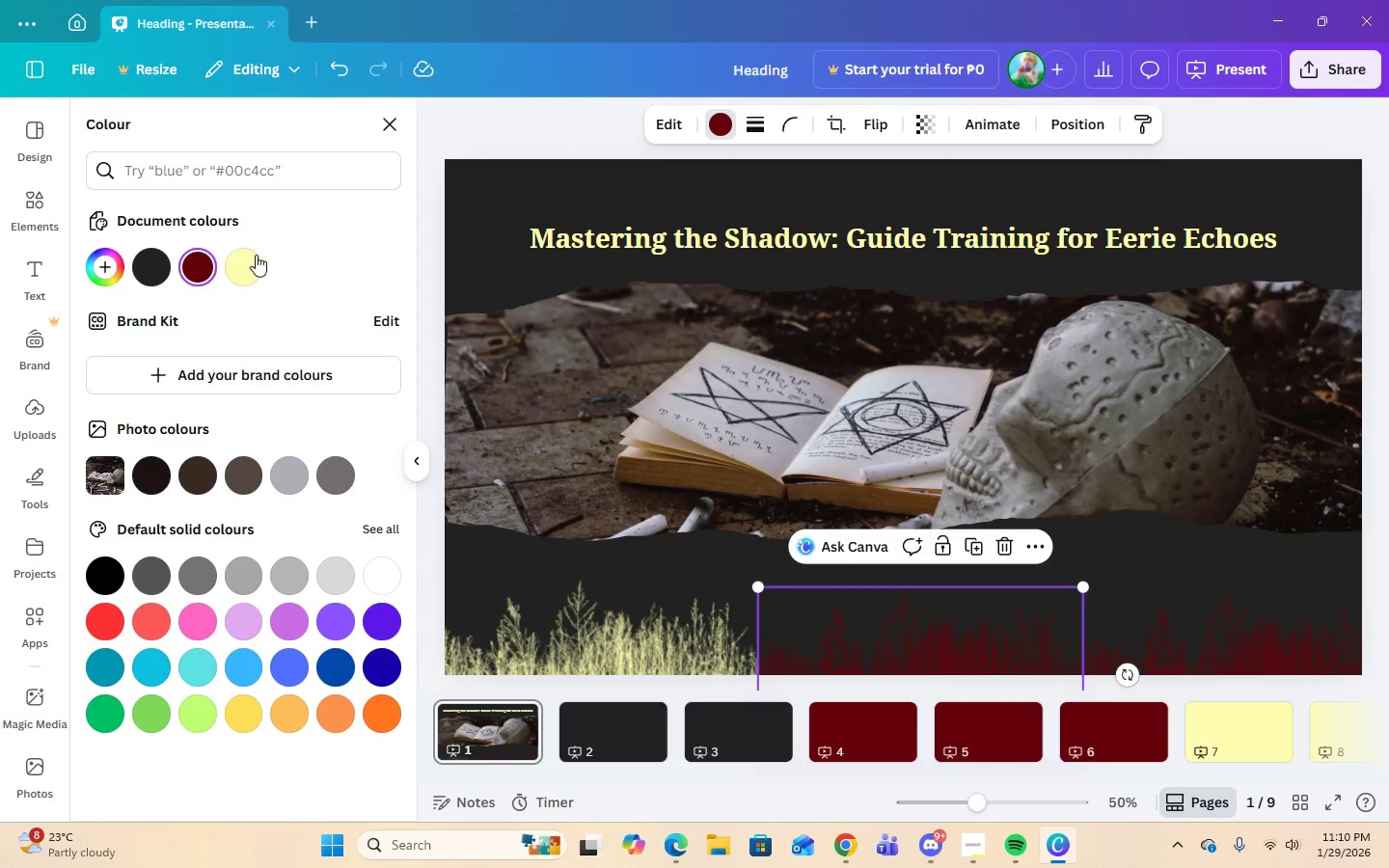 
left_click([256, 256])
 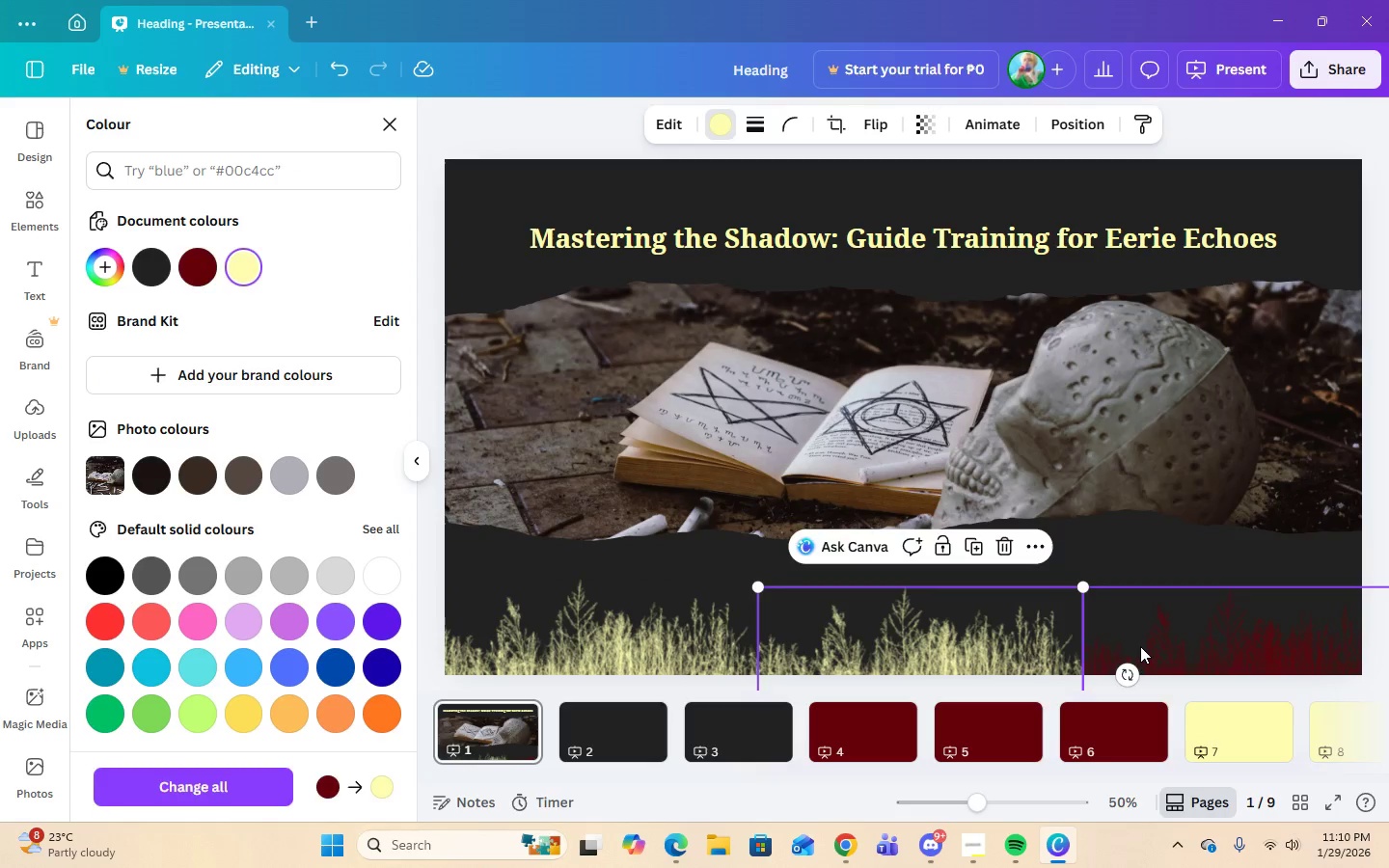 
left_click([1140, 637])
 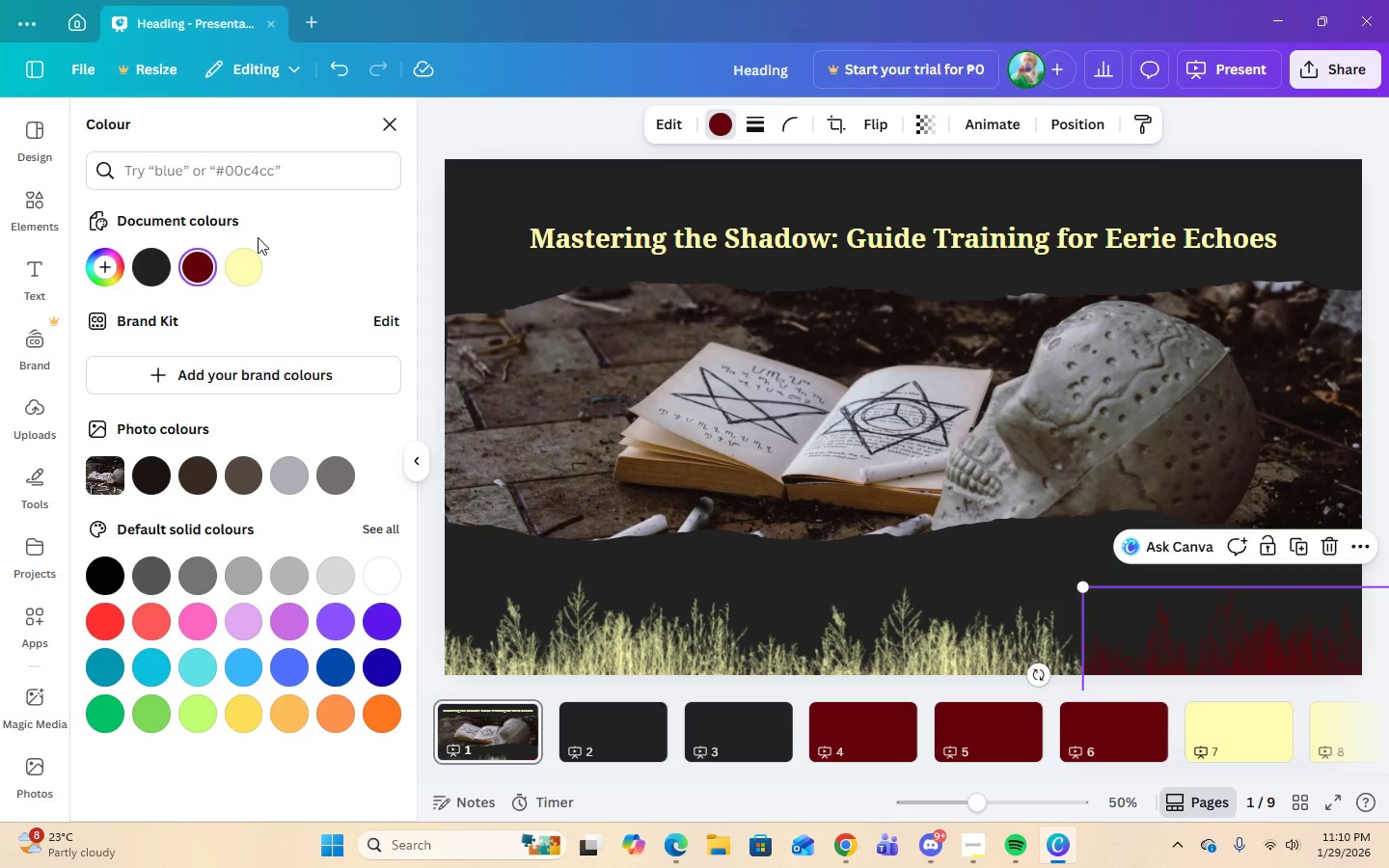 
left_click([253, 268])
 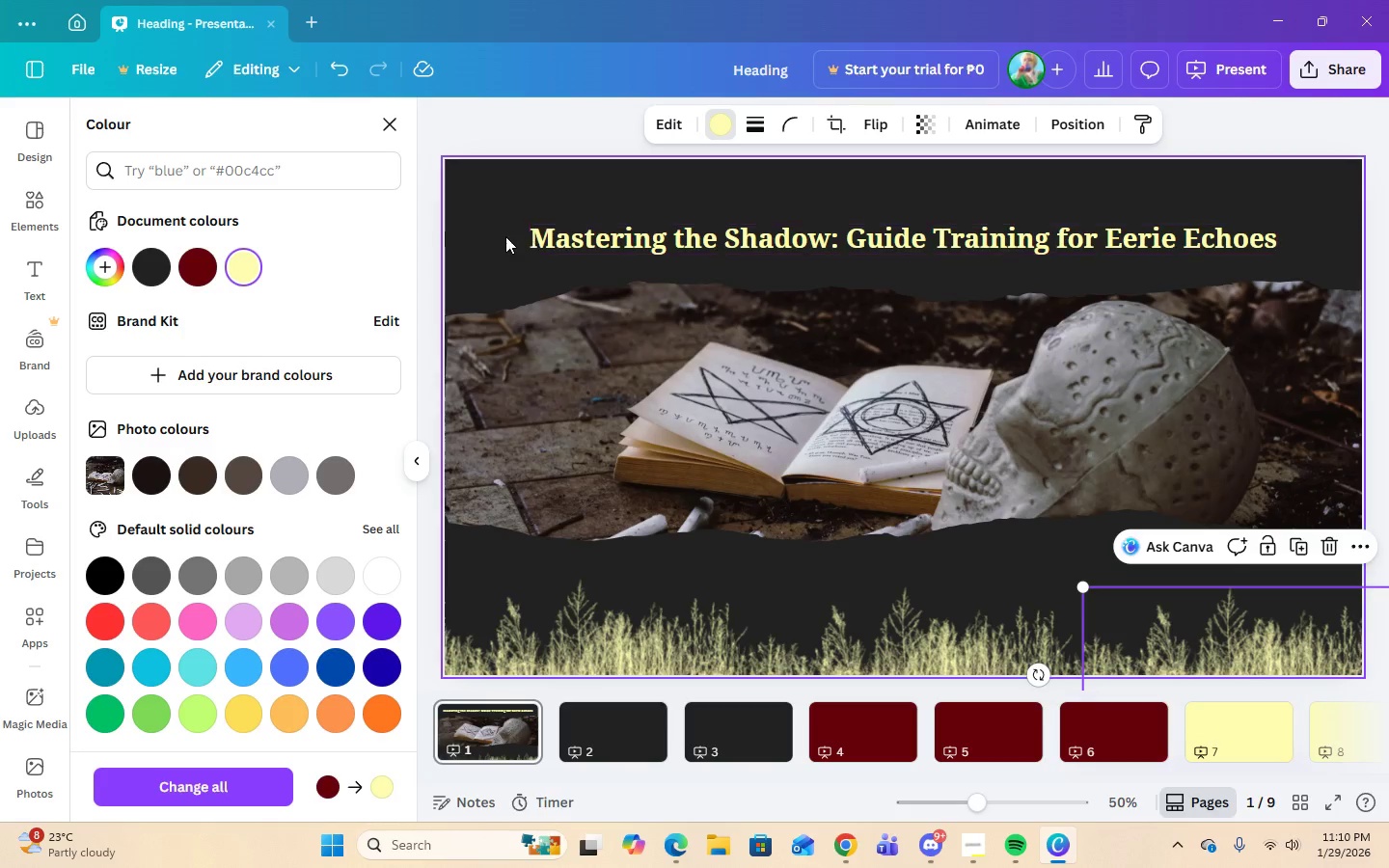 
left_click([504, 235])
 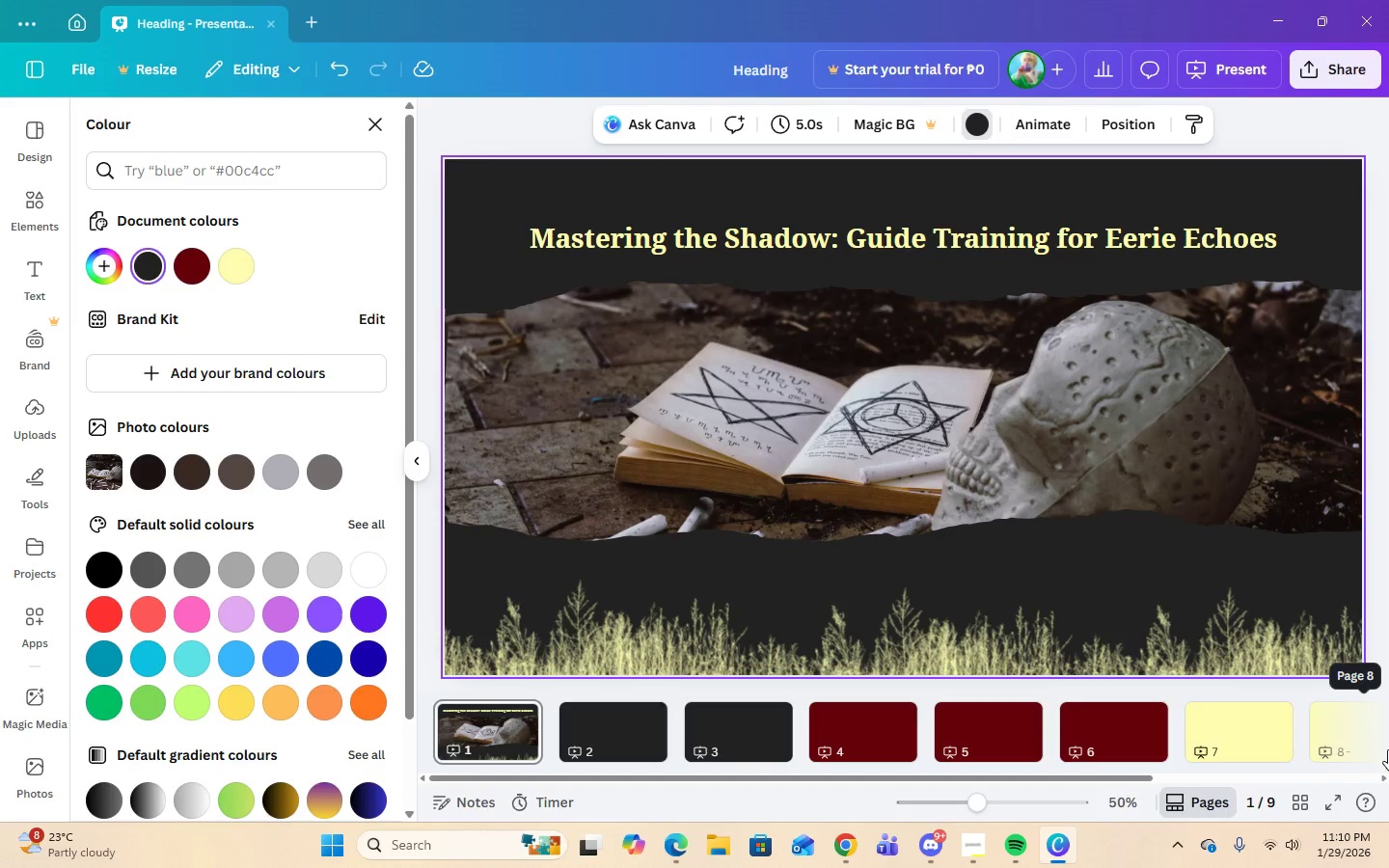 
left_click([657, 646])
 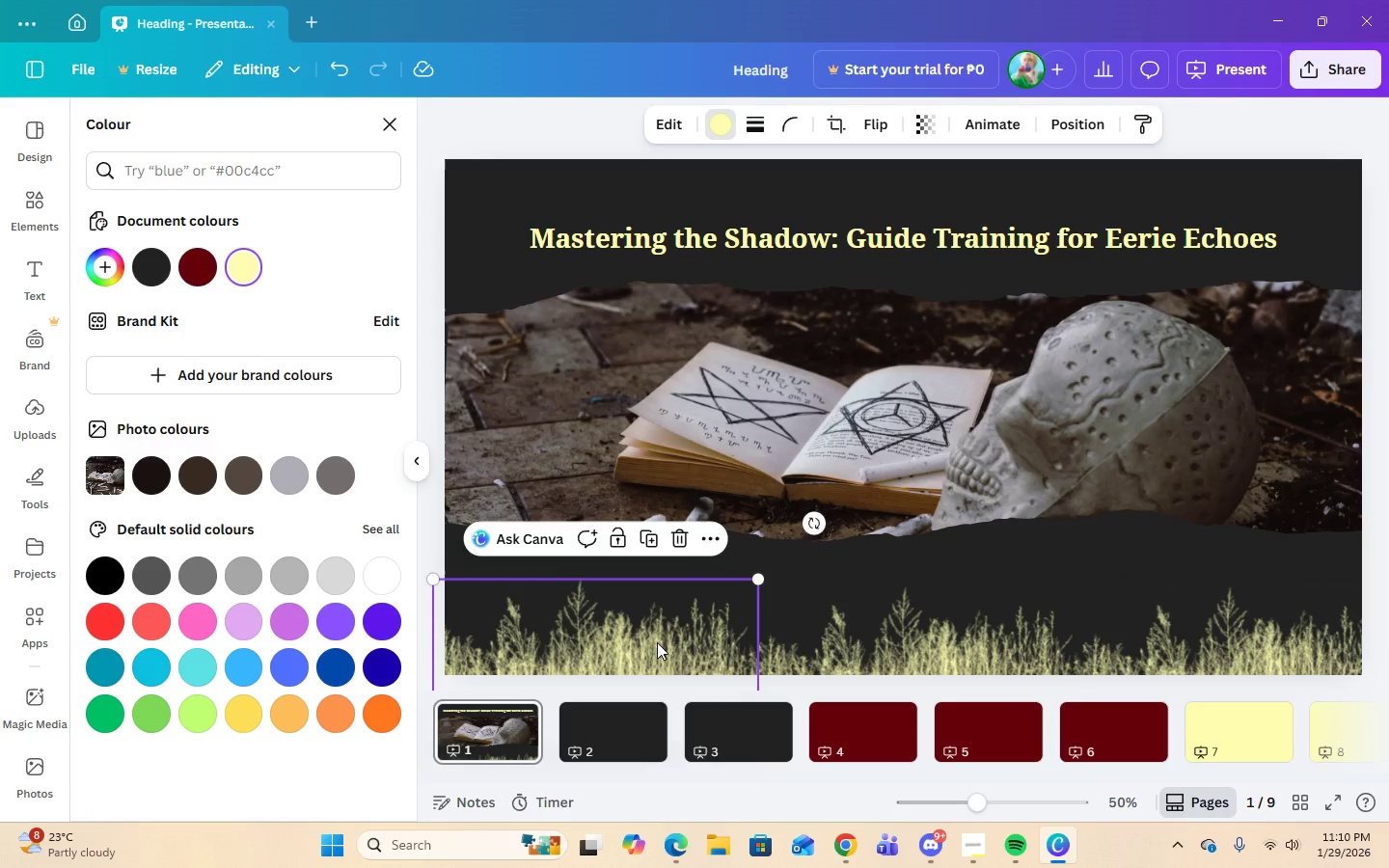 
left_click_drag(start_coordinate=[657, 644], to_coordinate=[660, 634])
 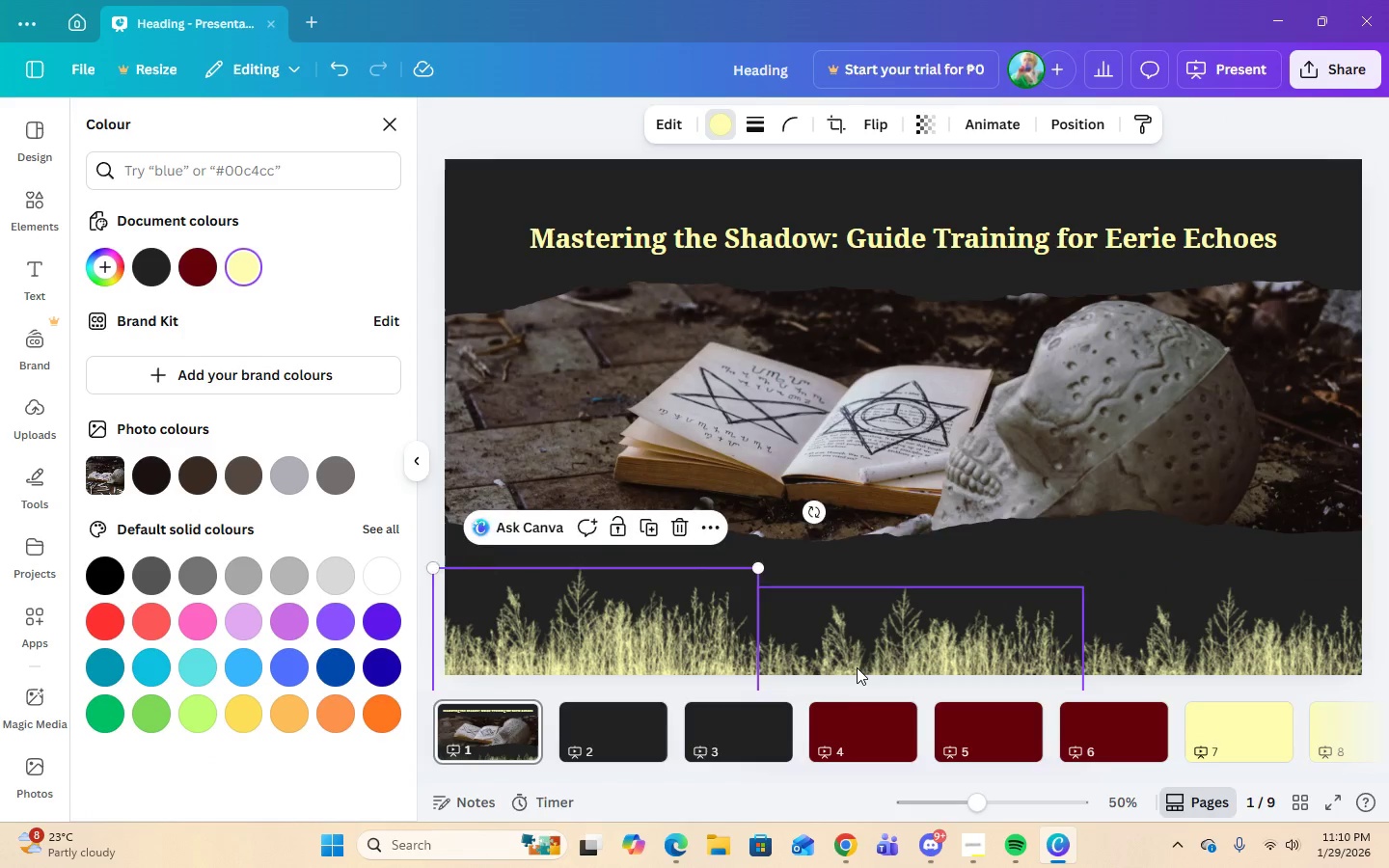 
left_click([857, 667])
 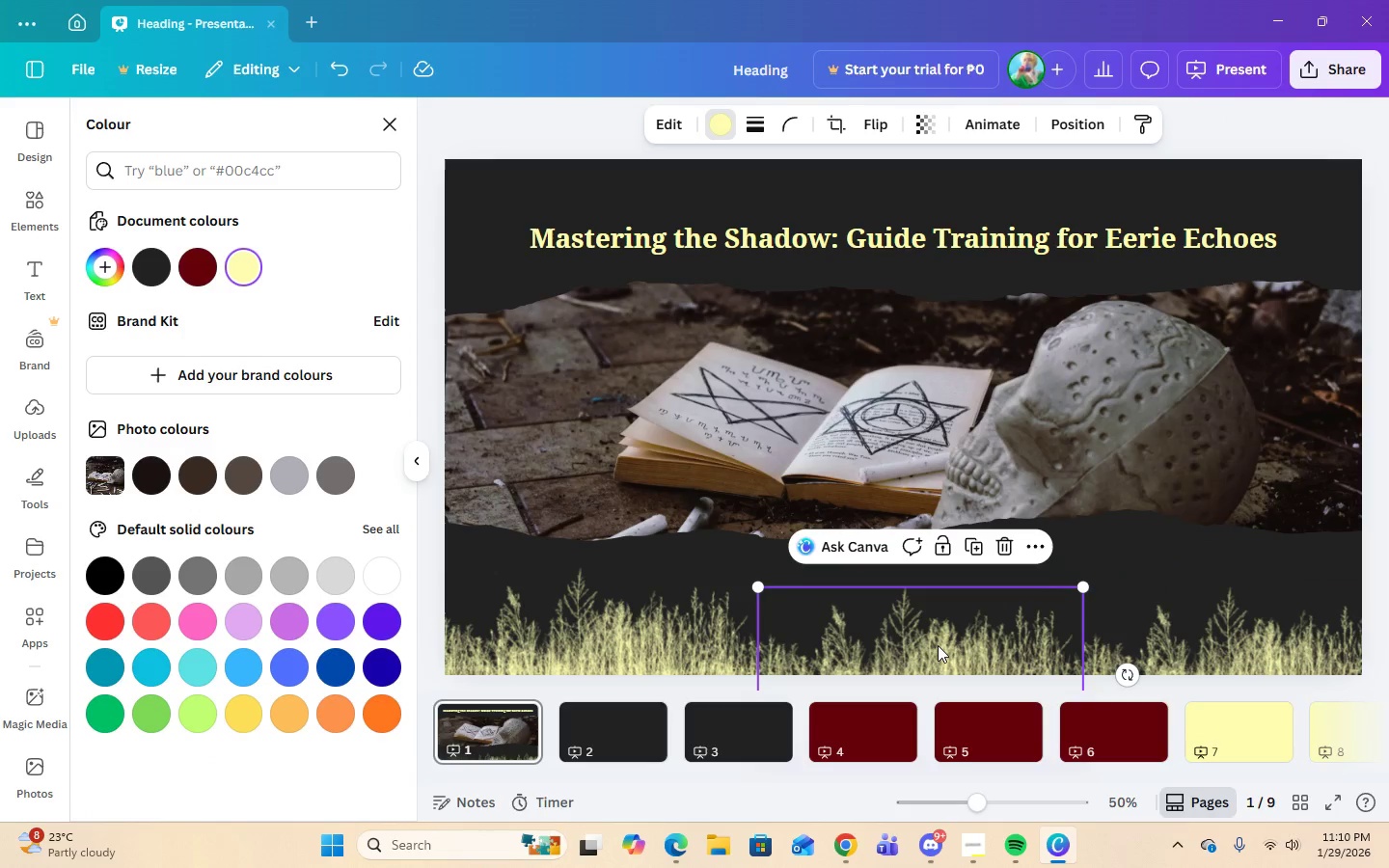 
left_click_drag(start_coordinate=[938, 645], to_coordinate=[938, 627])
 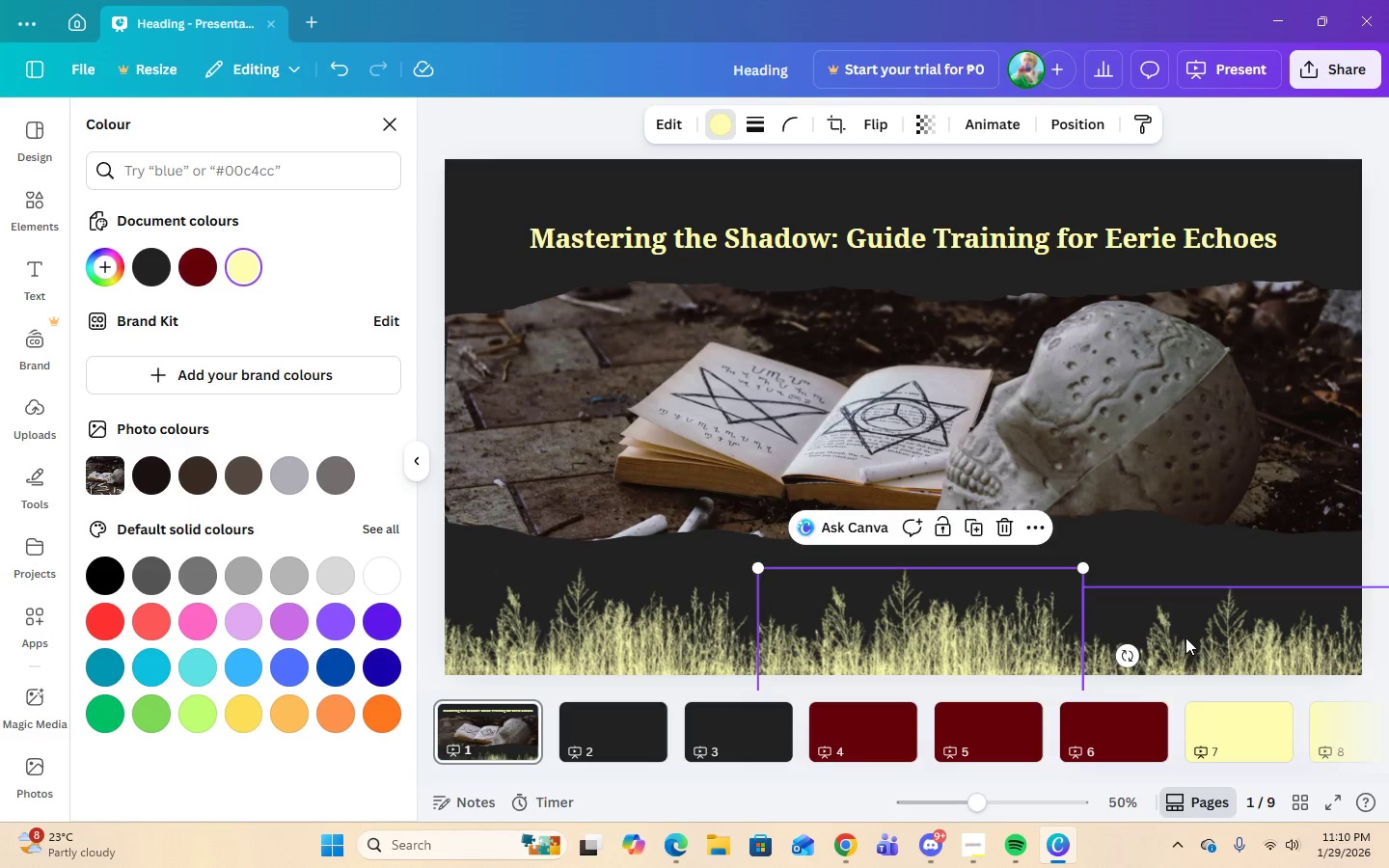 
left_click([1185, 637])
 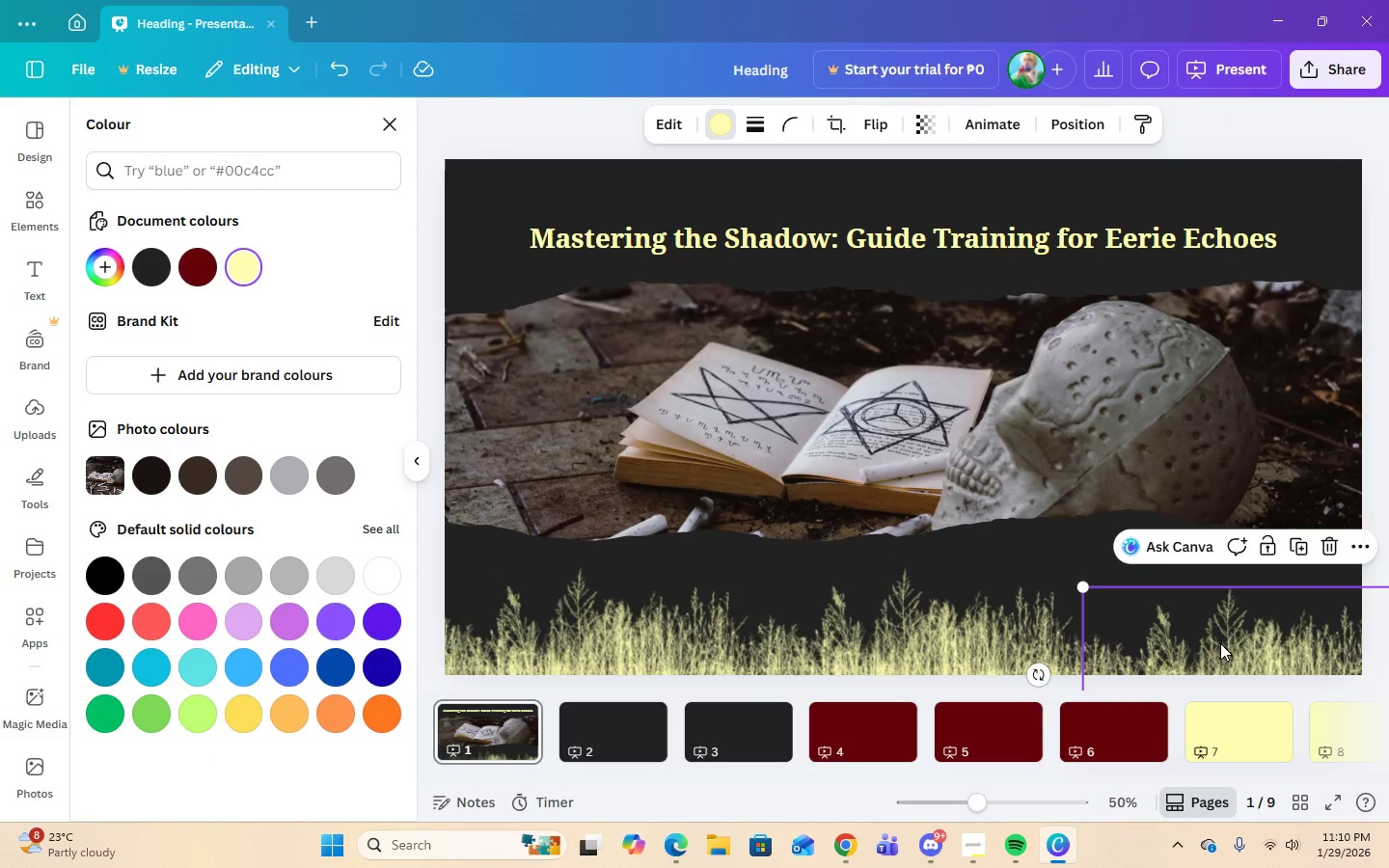 
left_click_drag(start_coordinate=[1220, 643], to_coordinate=[1216, 628])
 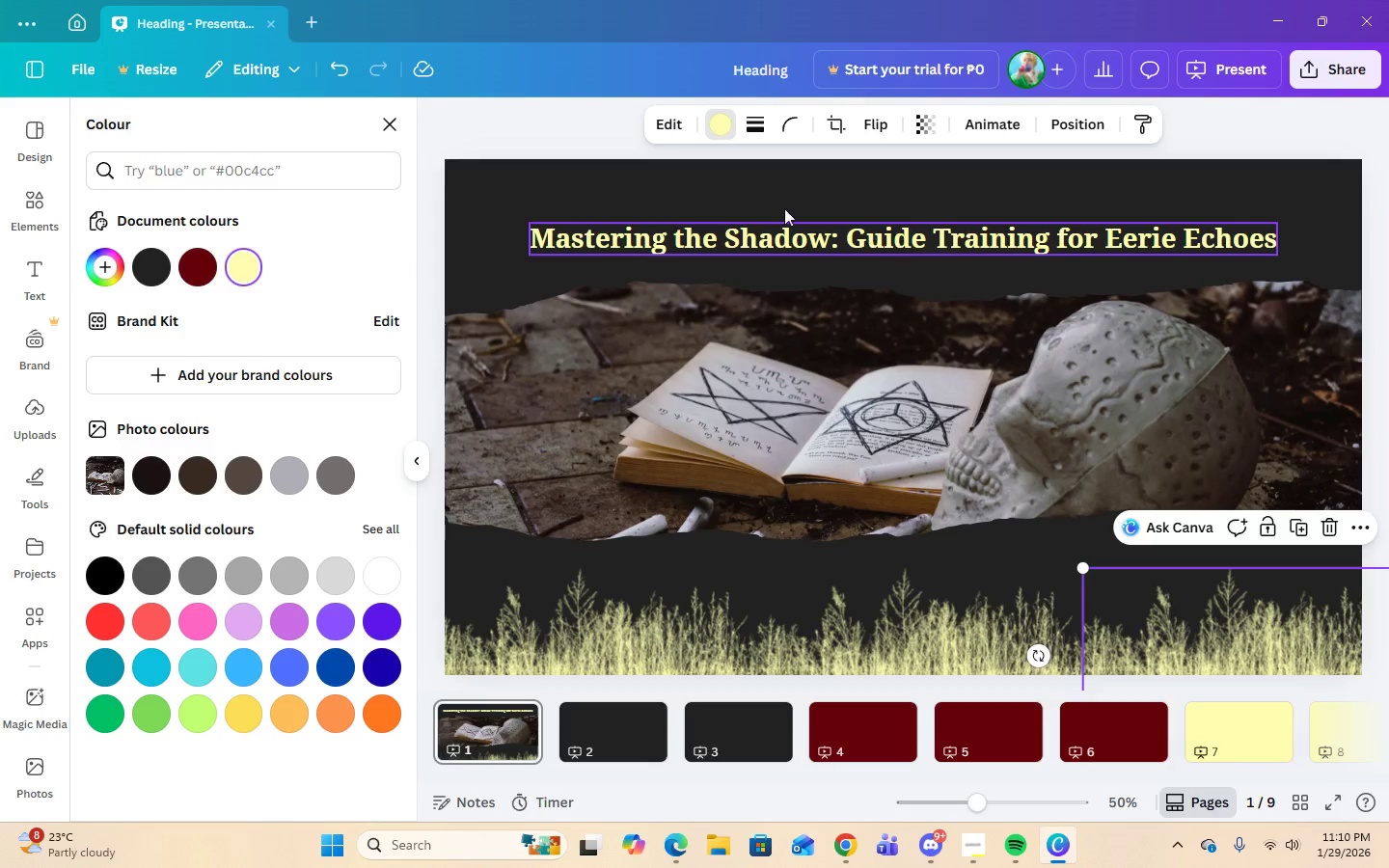 
left_click([553, 120])
 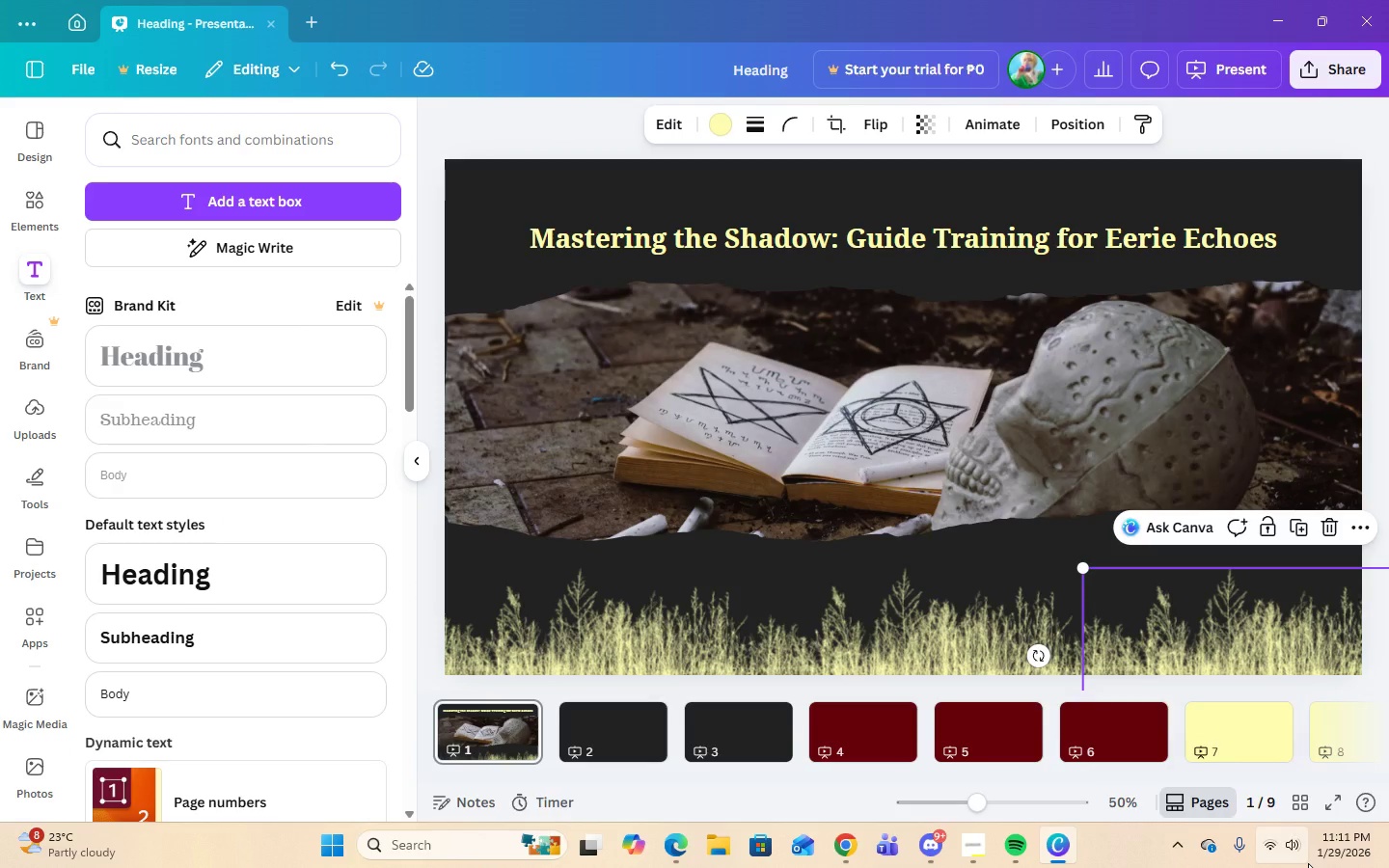 
left_click([641, 731])
 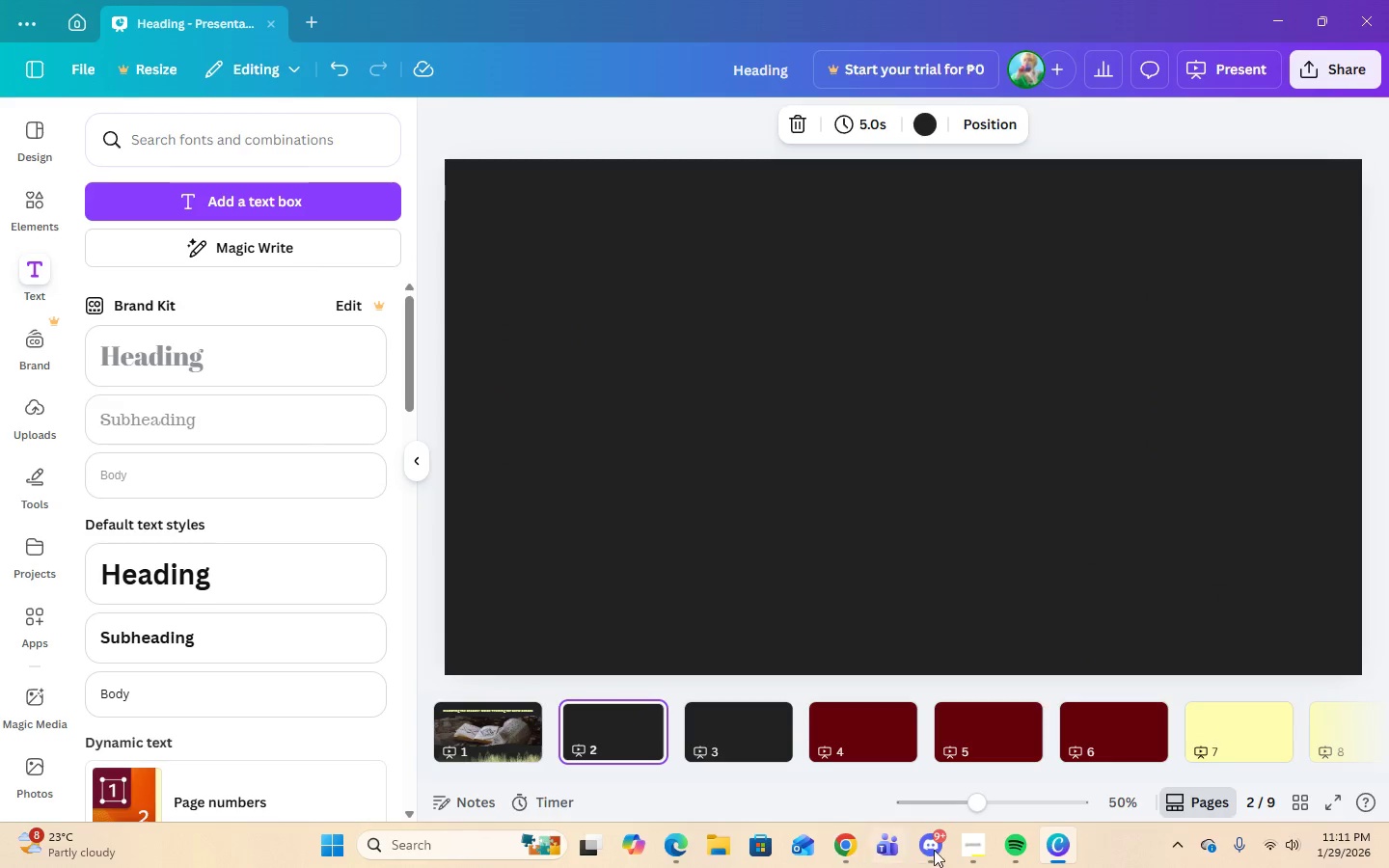 
left_click([969, 852])